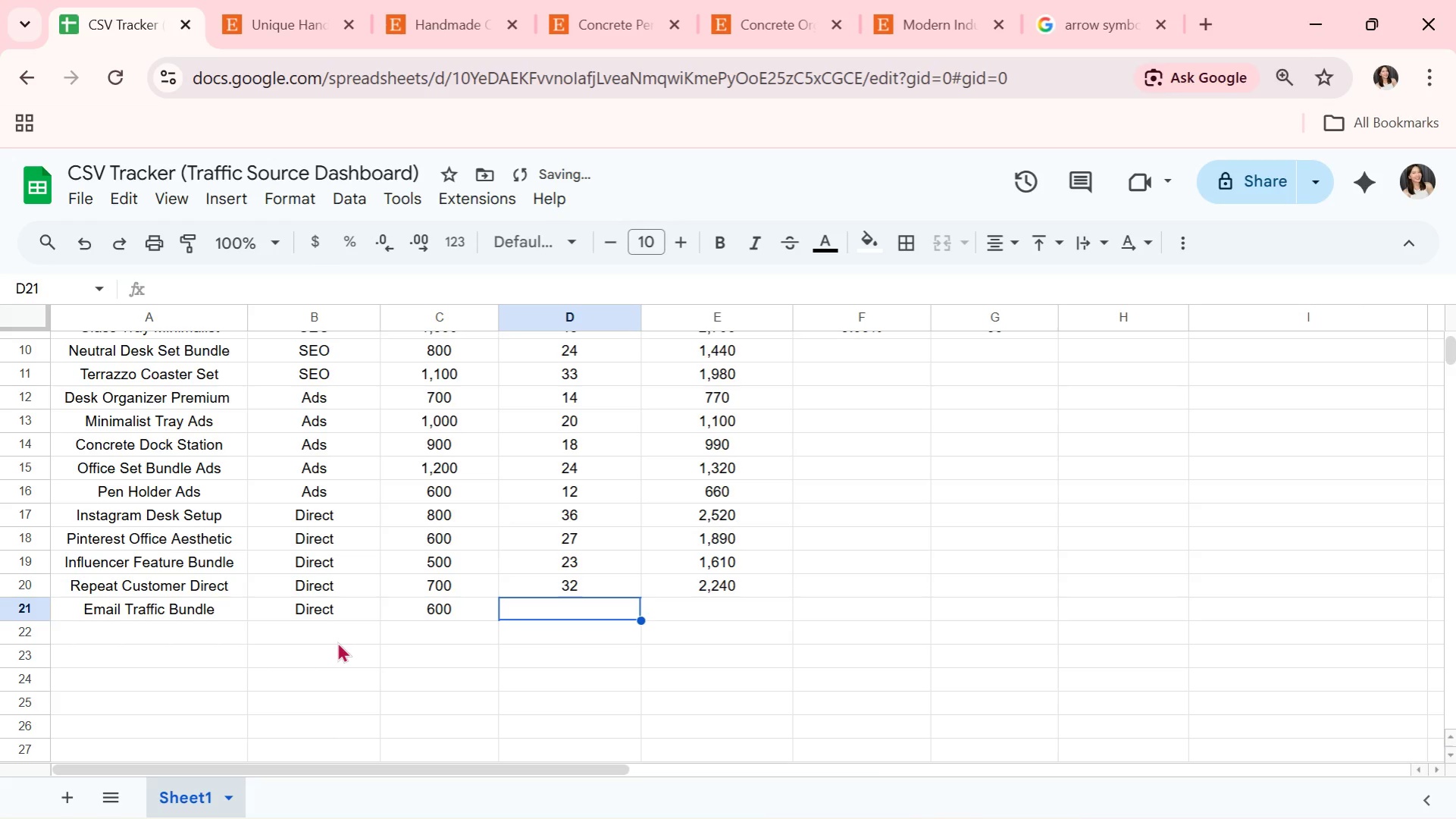 
type(26)
 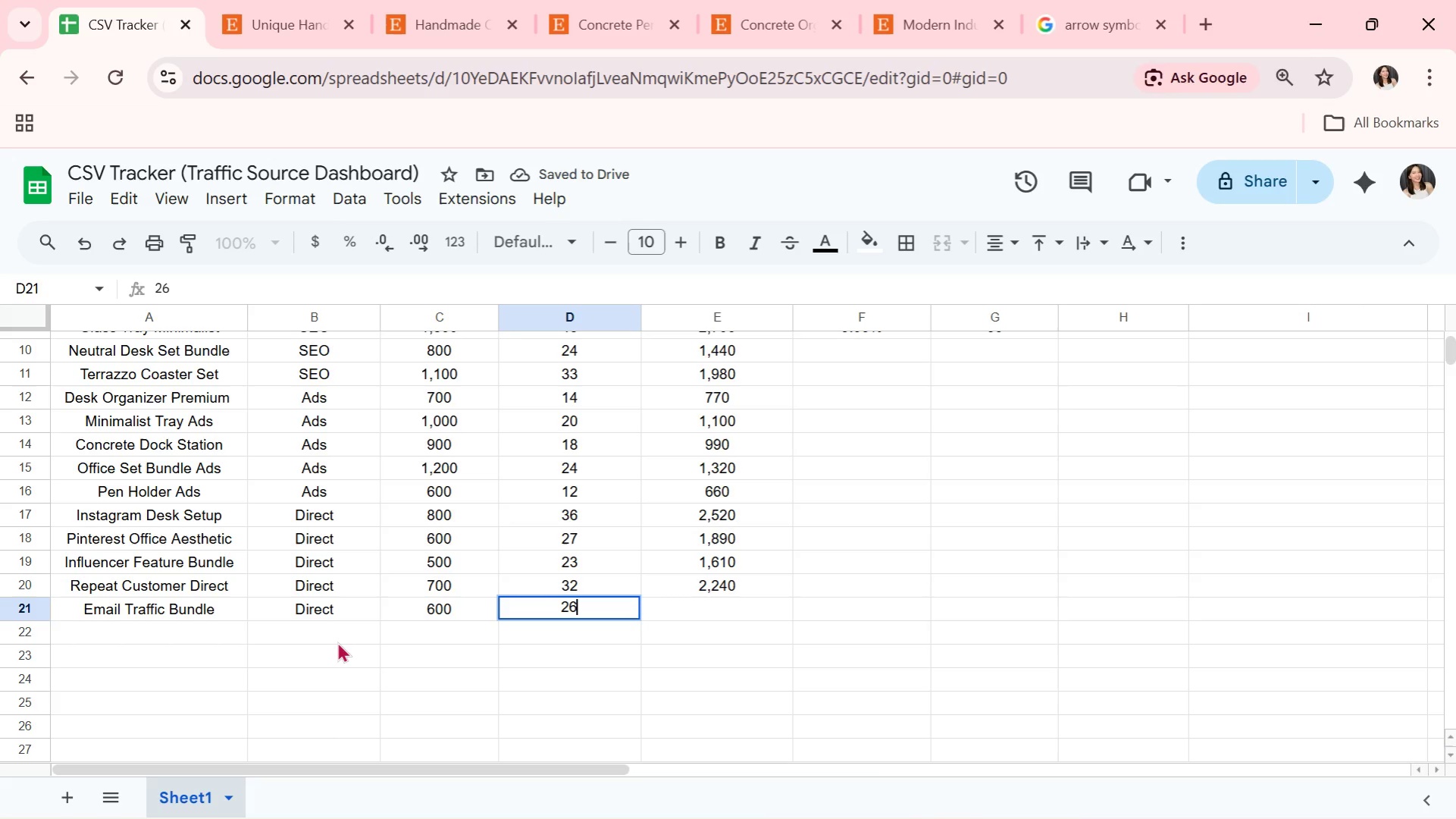 
key(ArrowRight)
 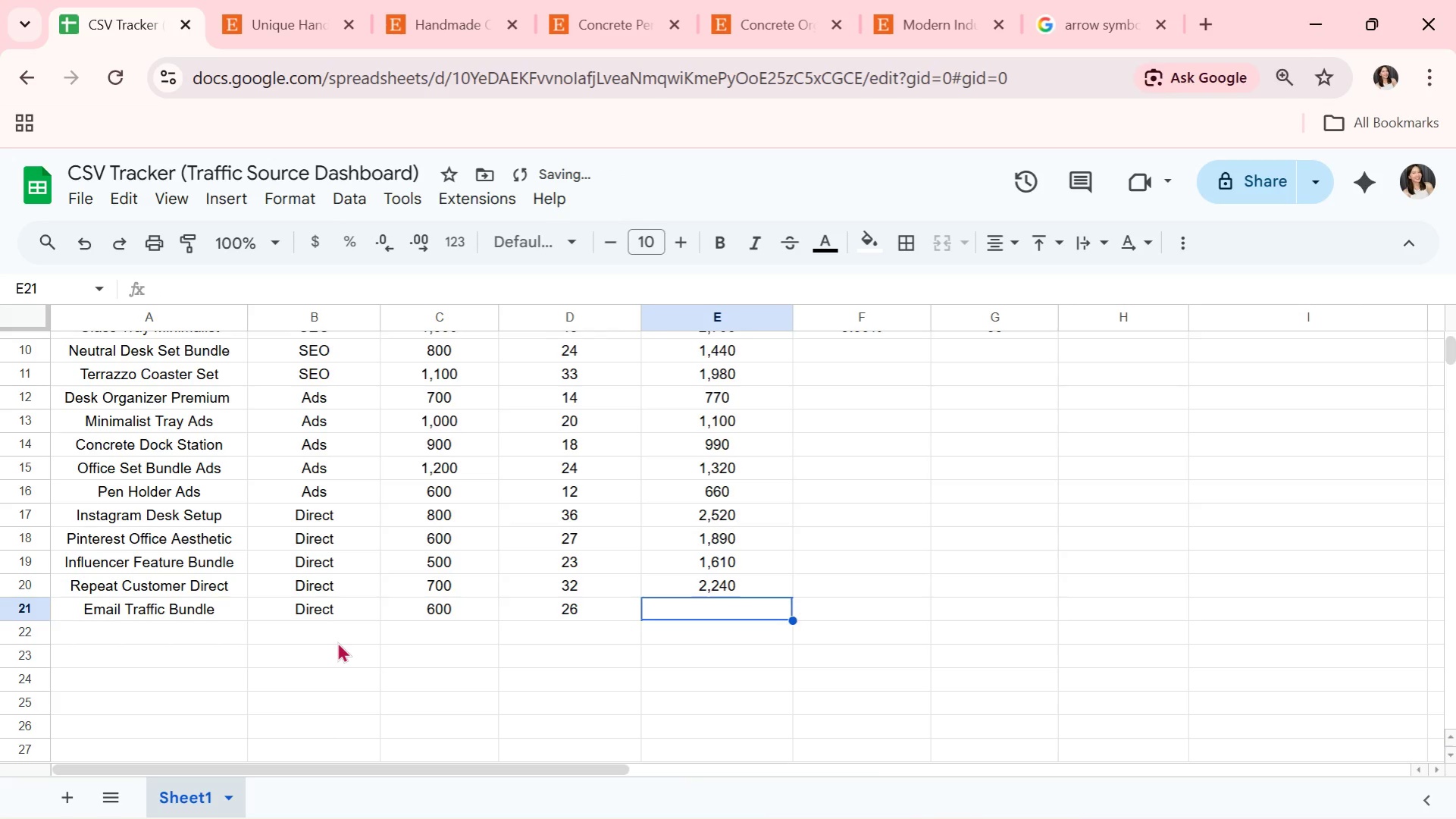 
type(1,820)
 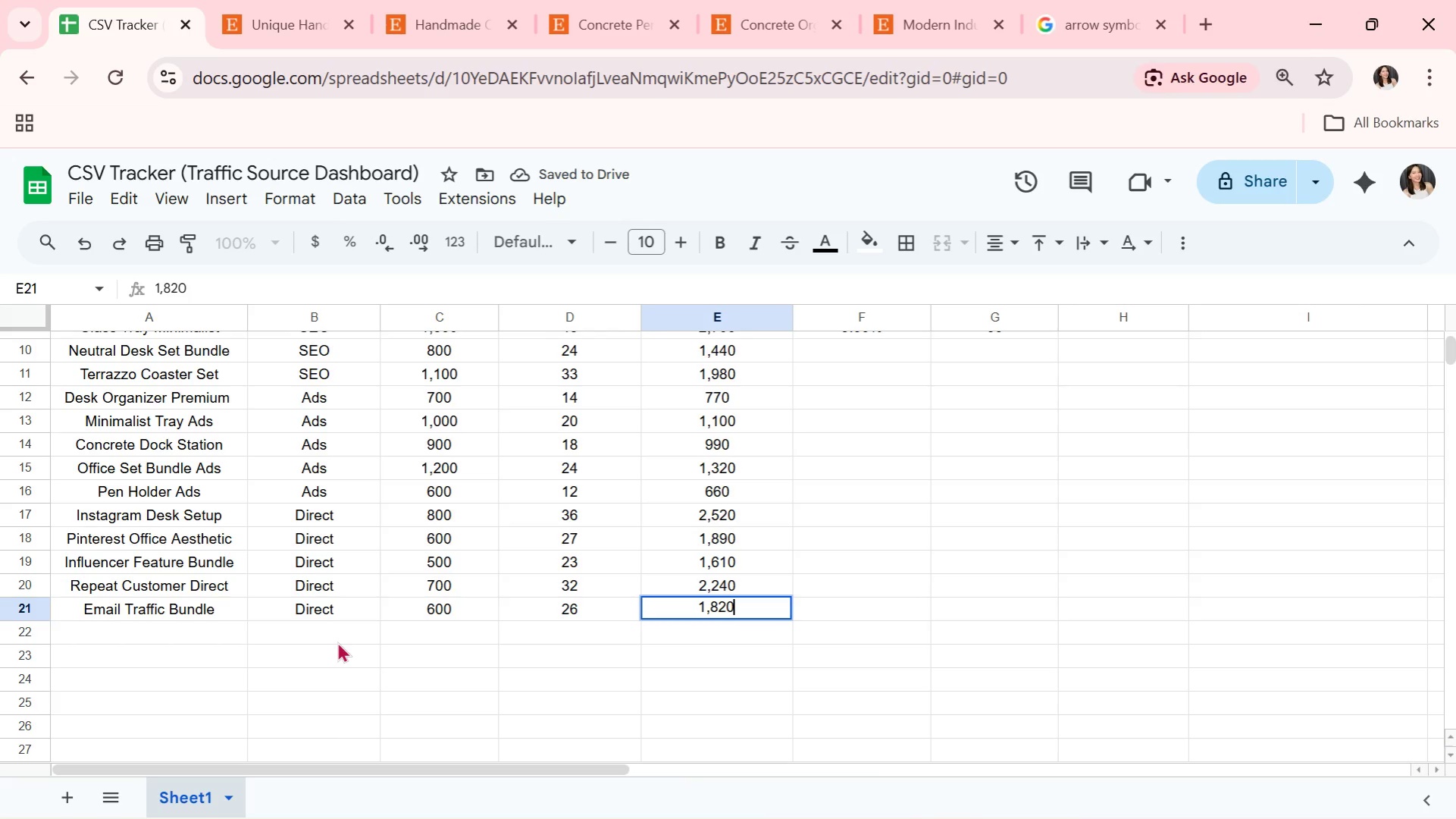 
key(ArrowRight)
 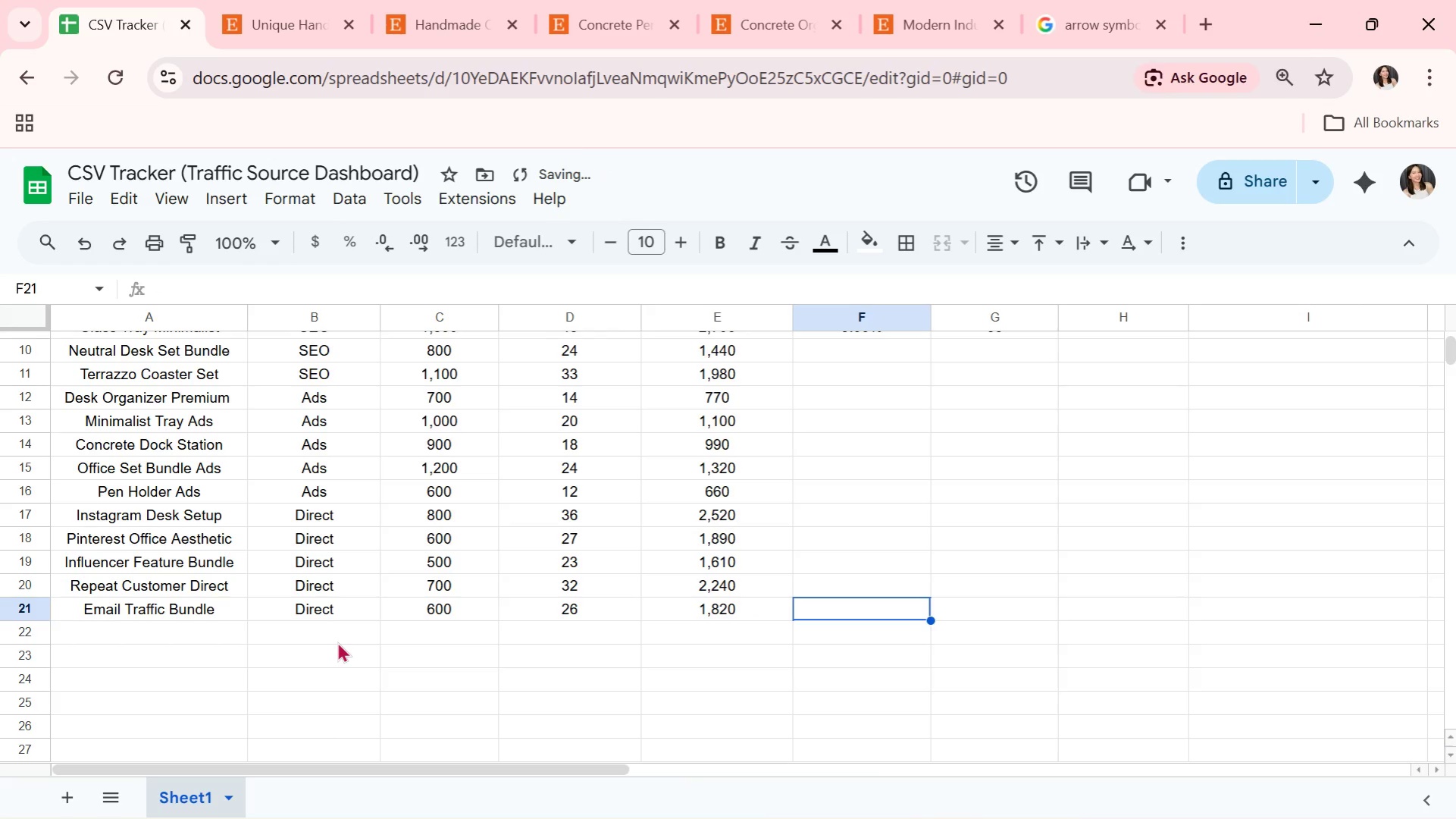 
scroll: coordinate [930, 620], scroll_direction: up, amount: 3.0
 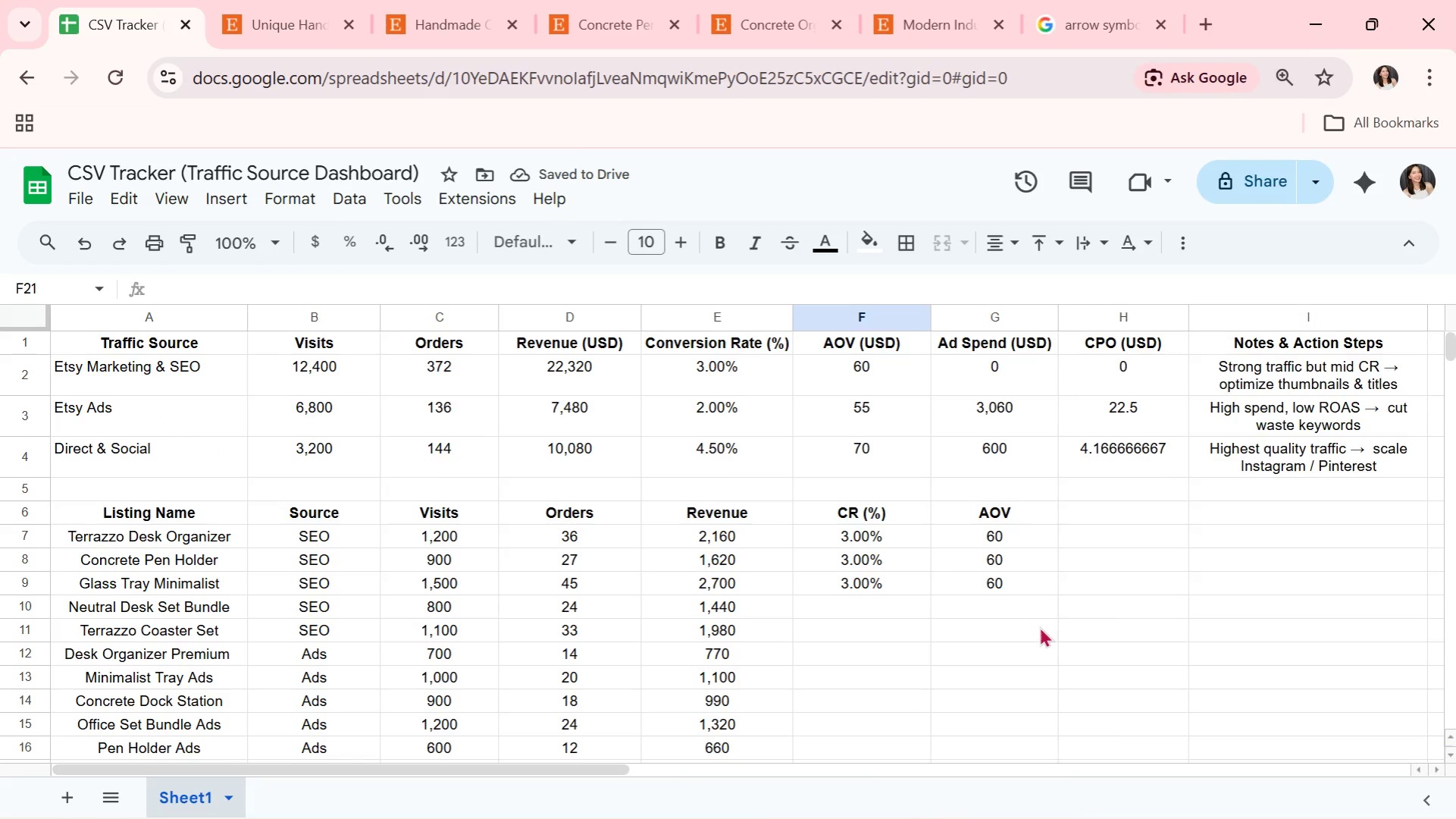 
scroll: coordinate [961, 610], scroll_direction: none, amount: 0.0
 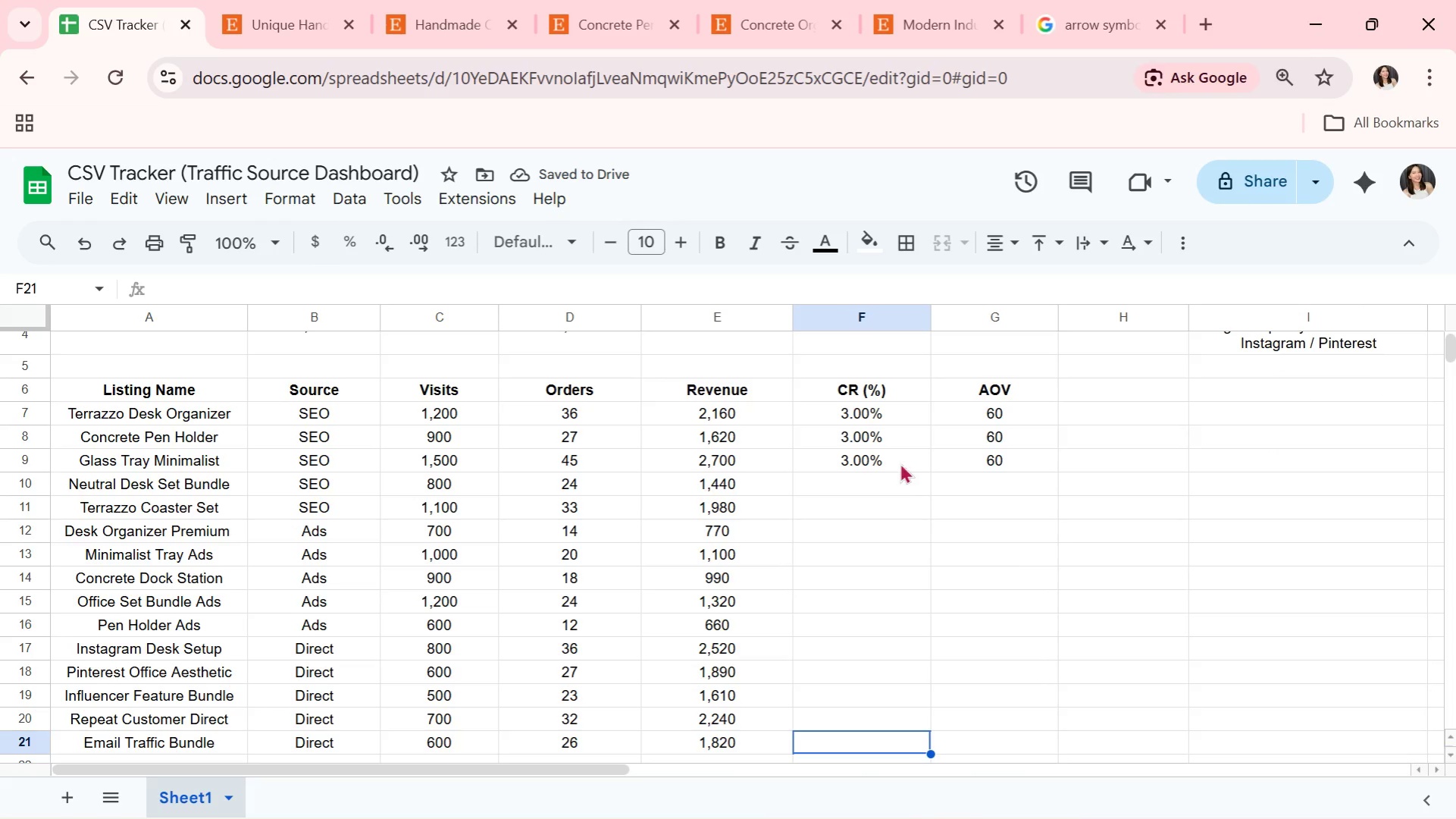 
left_click([881, 450])
 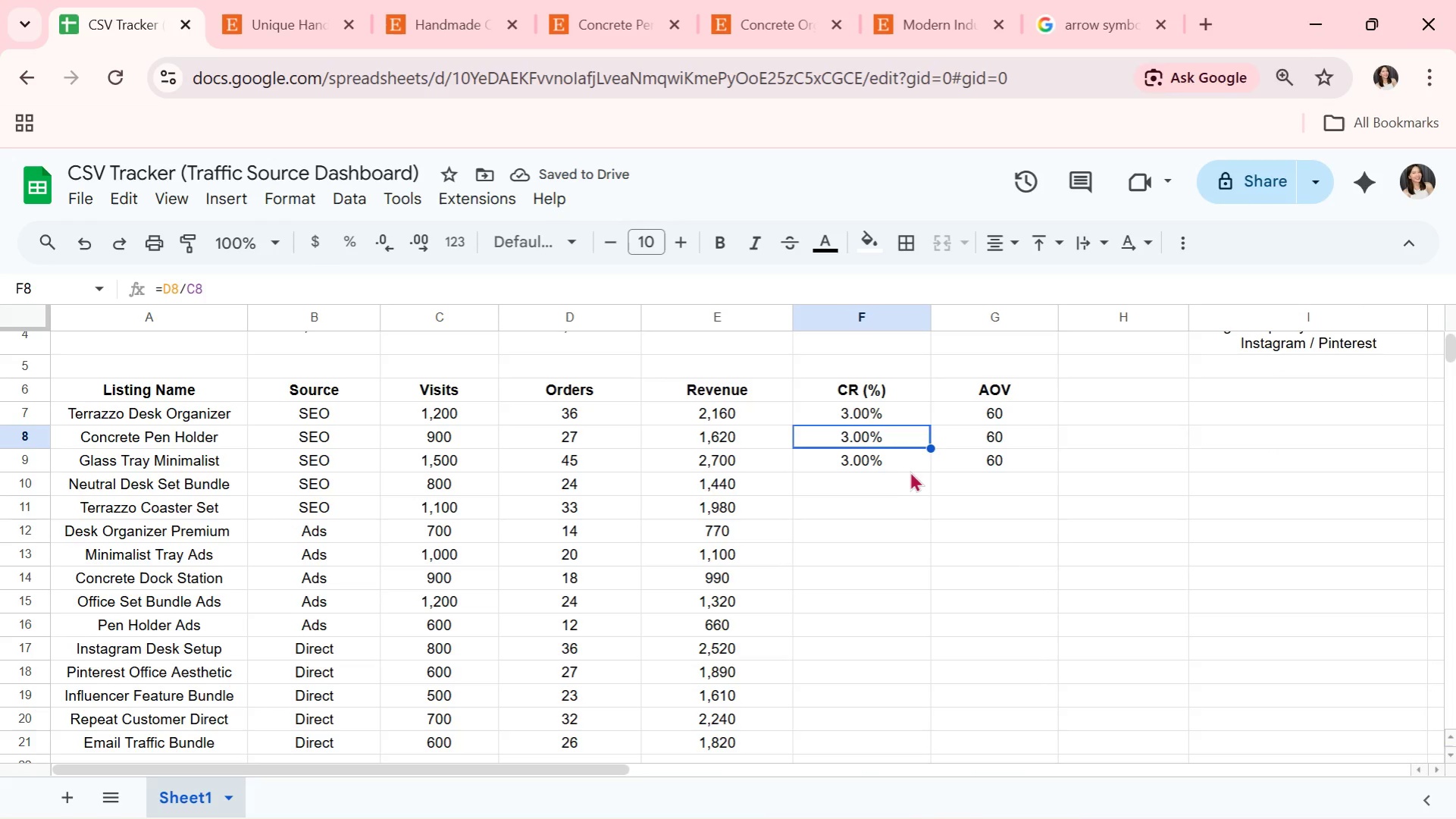 
left_click([907, 458])
 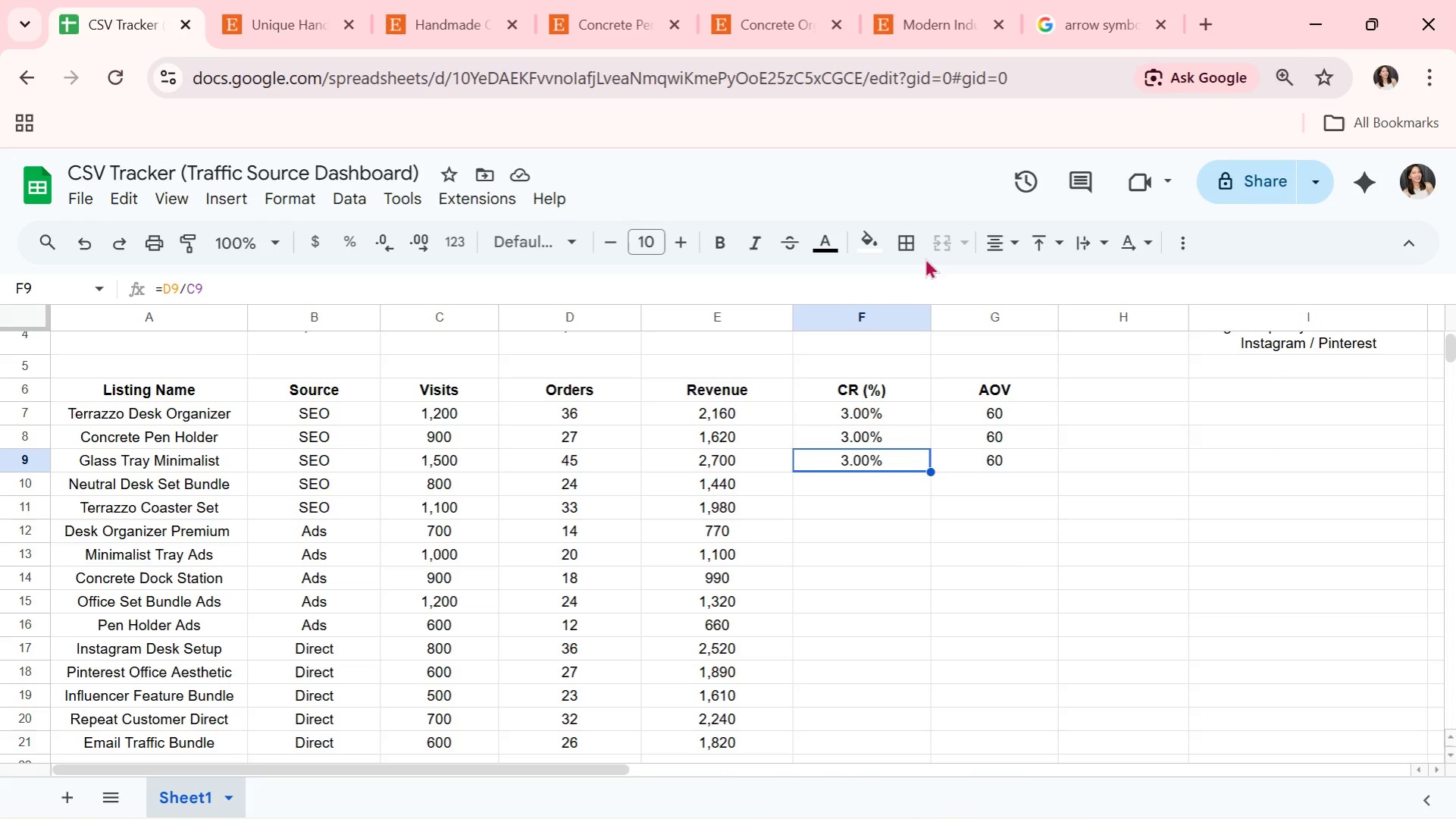 
wait(7.52)
 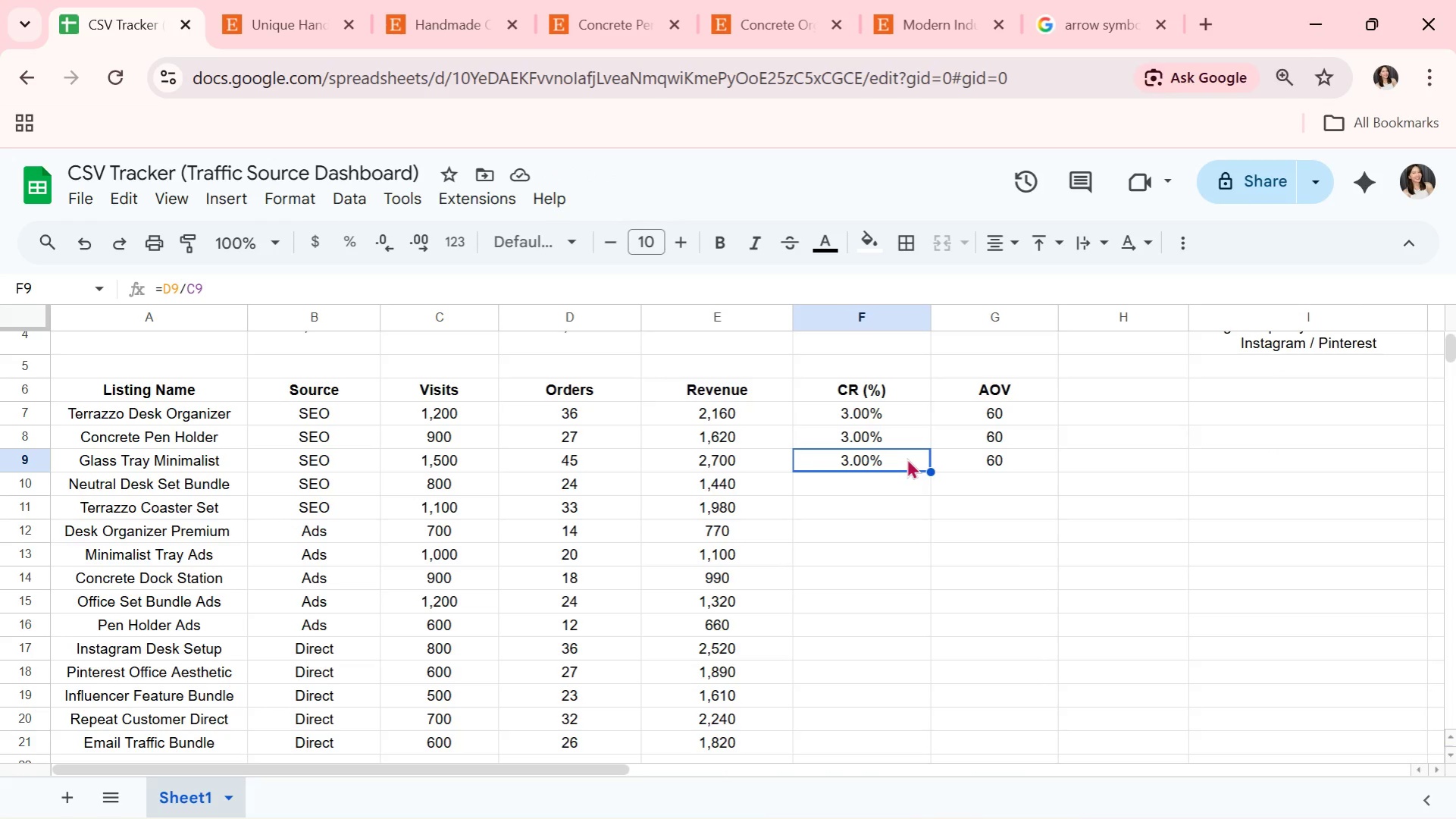 
left_click_drag(start_coordinate=[929, 473], to_coordinate=[892, 664])
 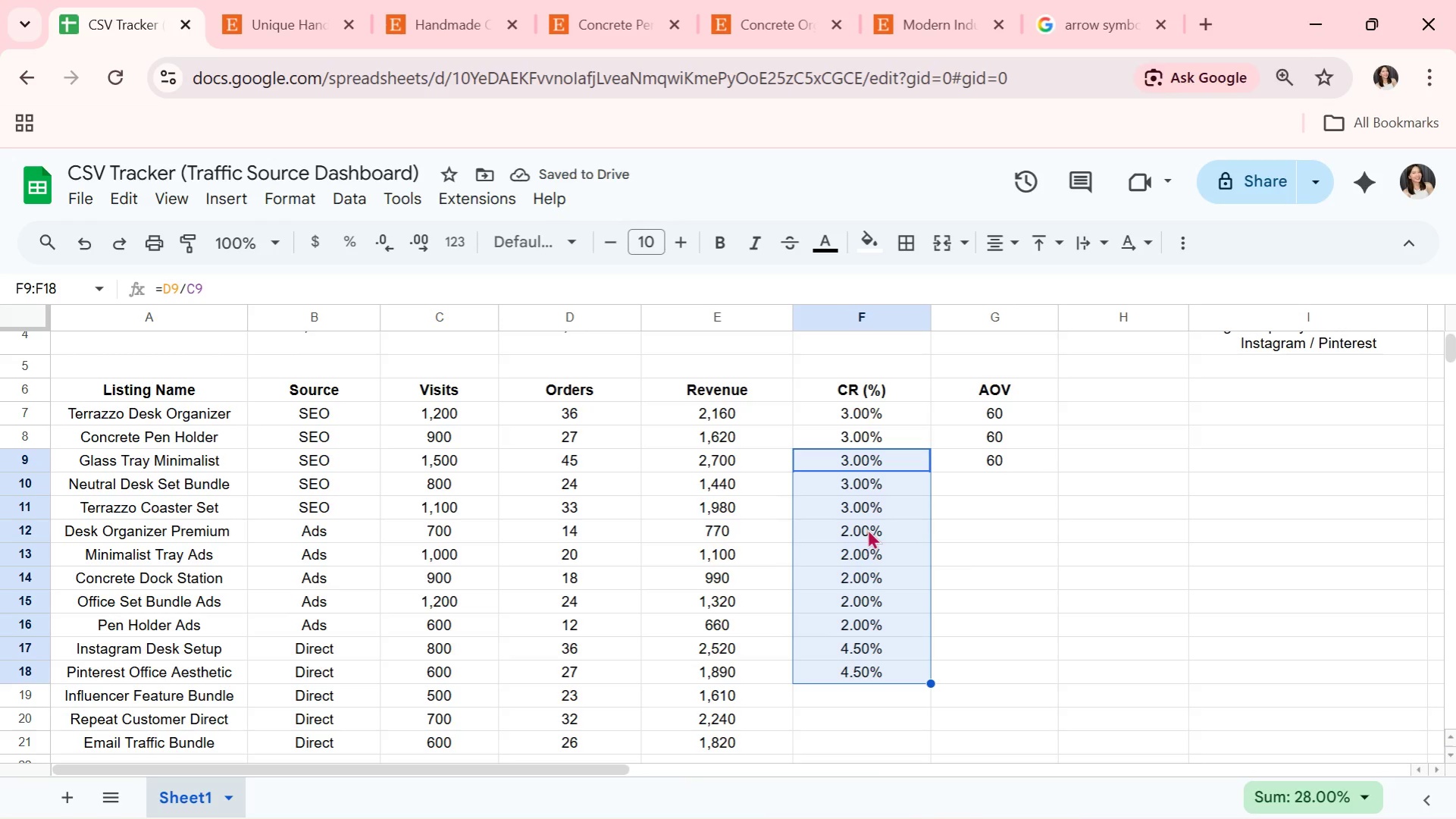 
left_click([867, 526])
 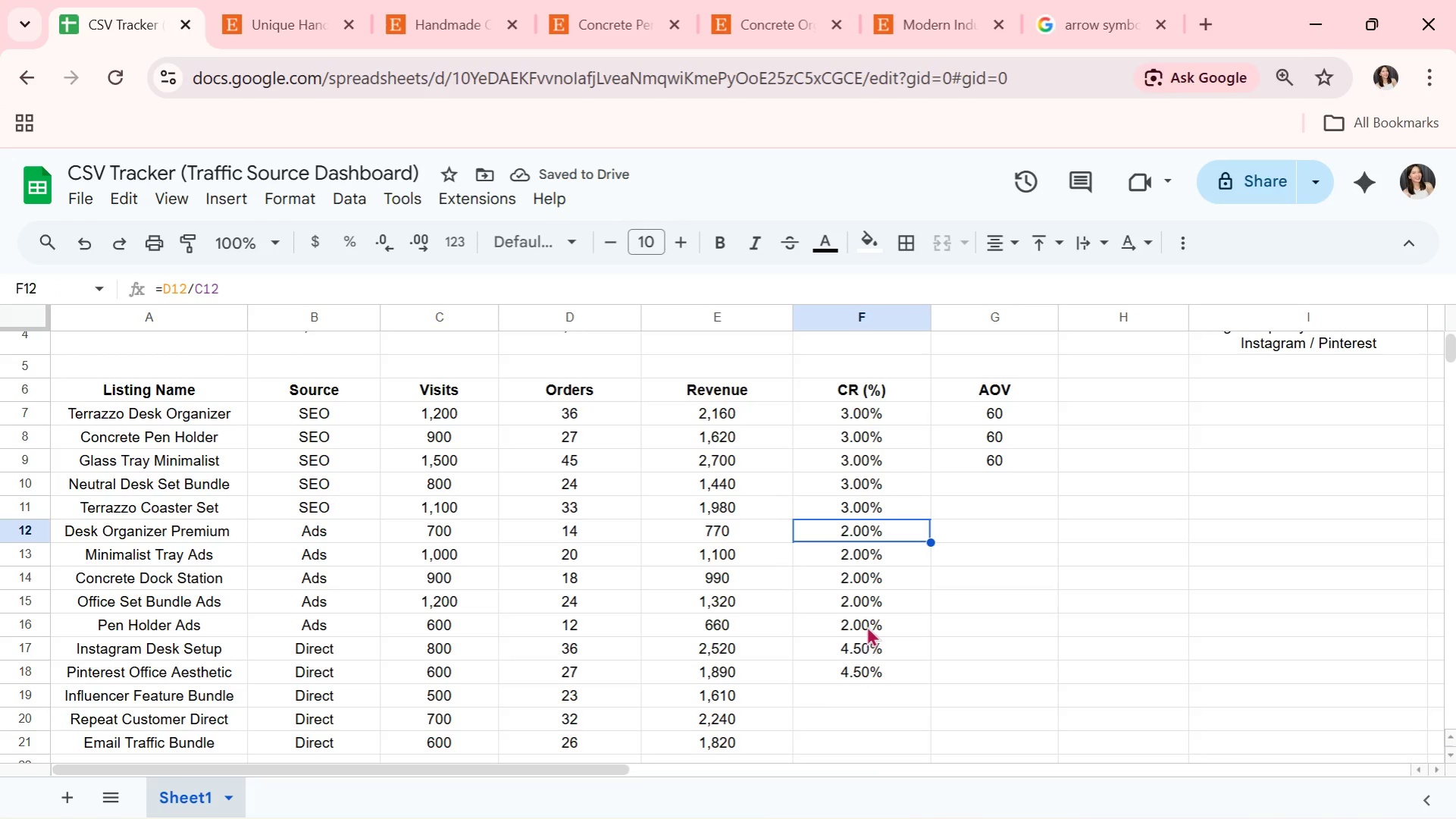 
left_click([866, 626])
 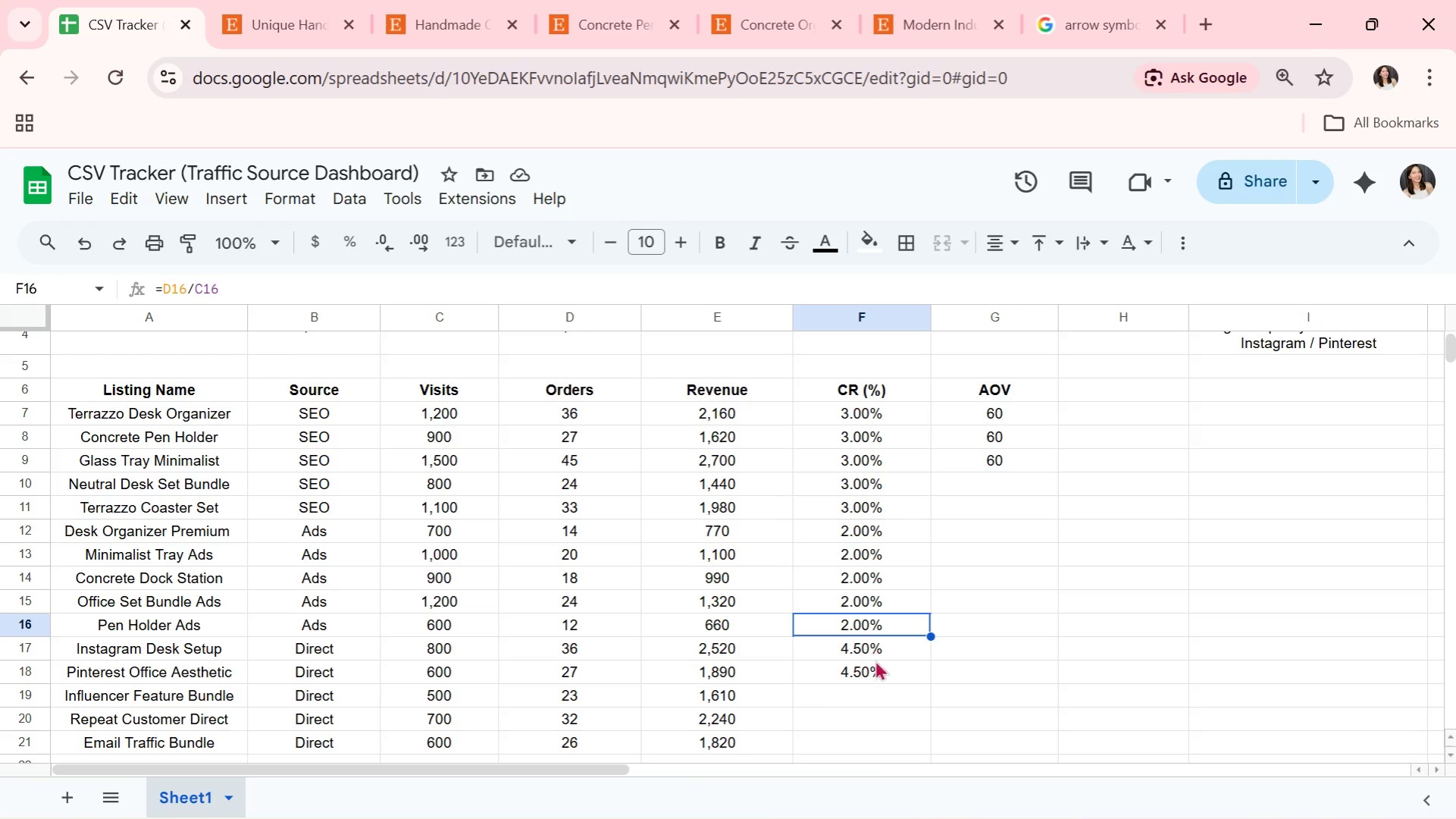 
left_click([881, 667])
 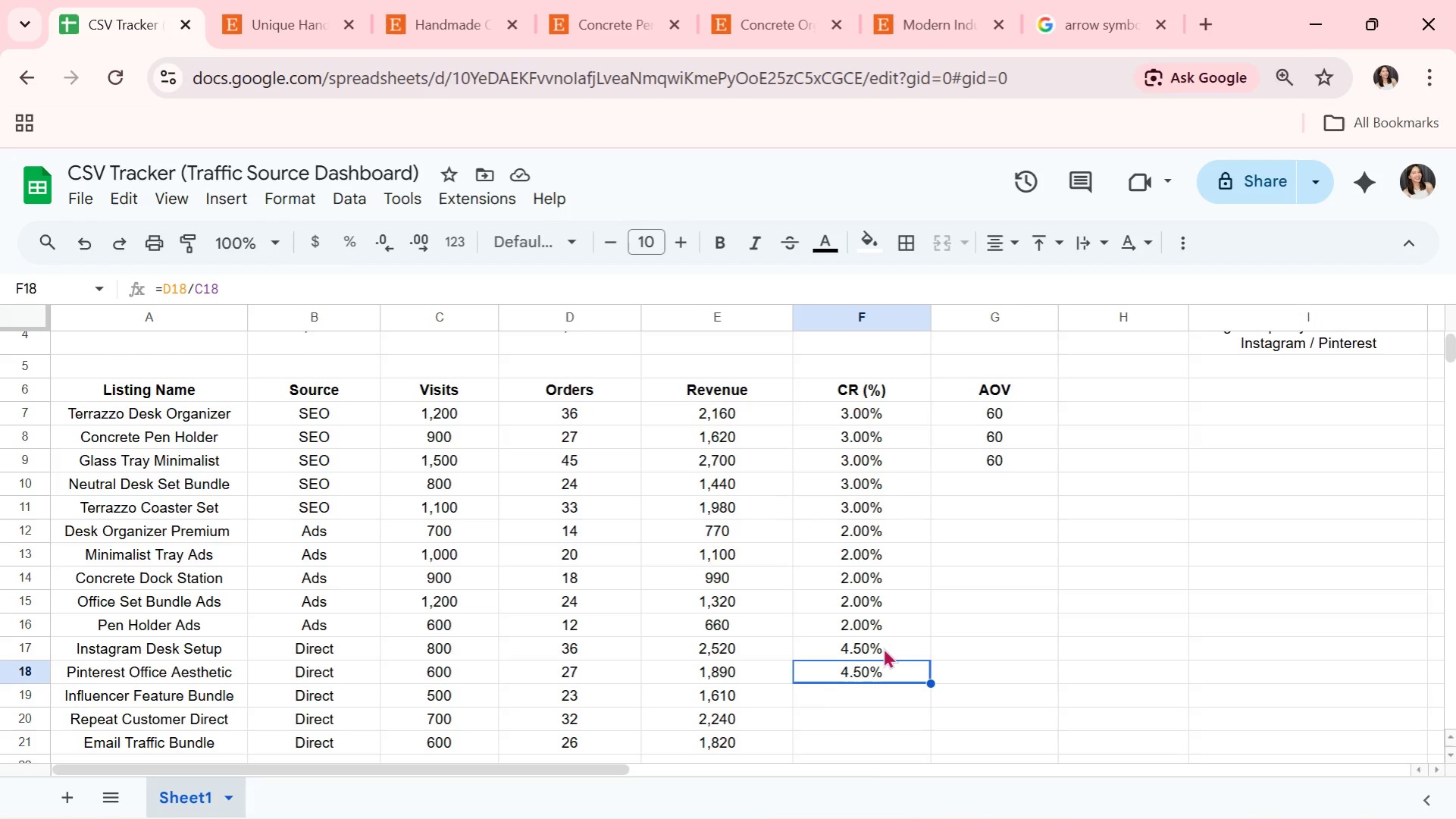 
scroll: coordinate [966, 645], scroll_direction: down, amount: 2.0
 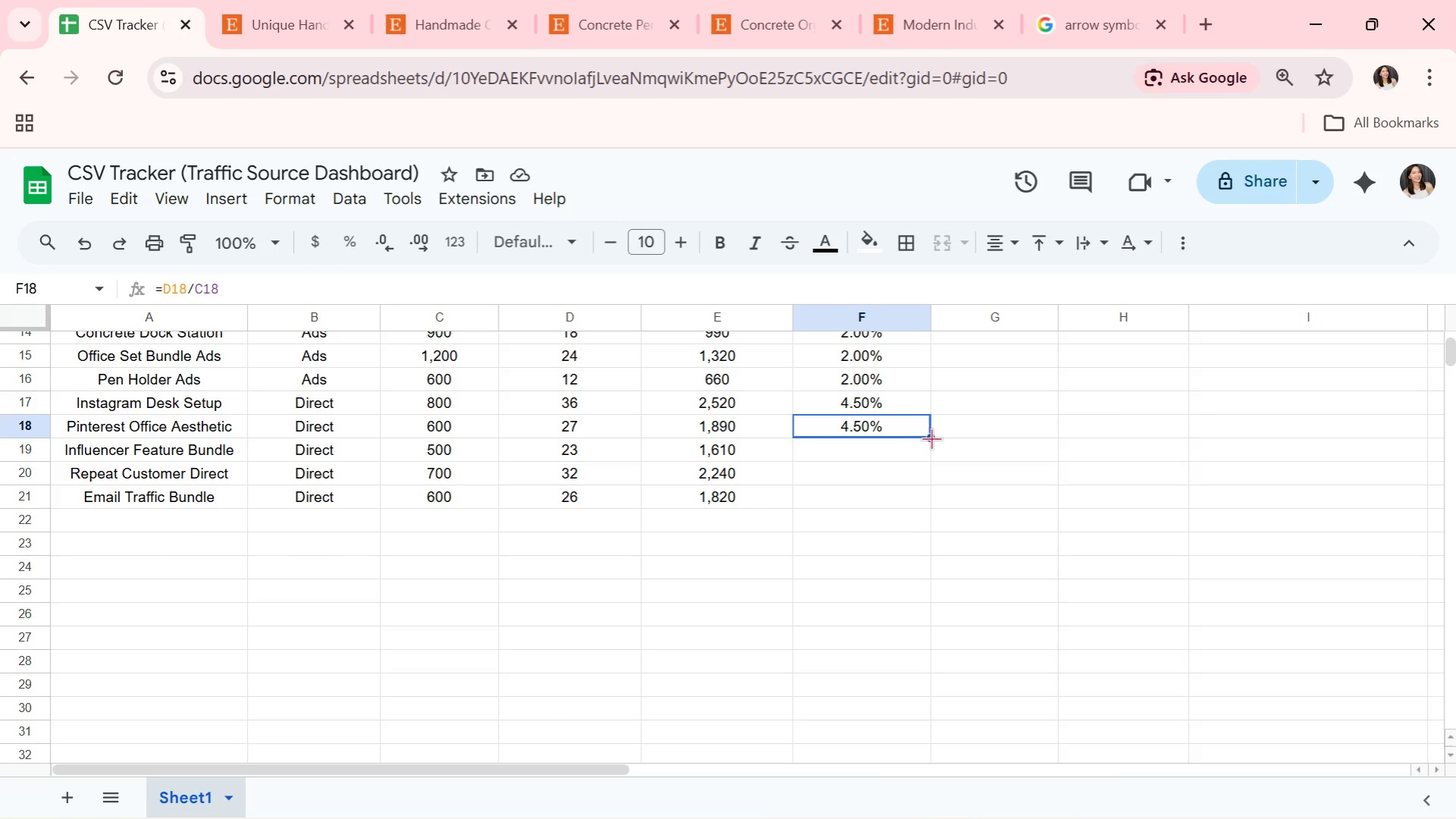 
left_click_drag(start_coordinate=[929, 438], to_coordinate=[916, 491])
 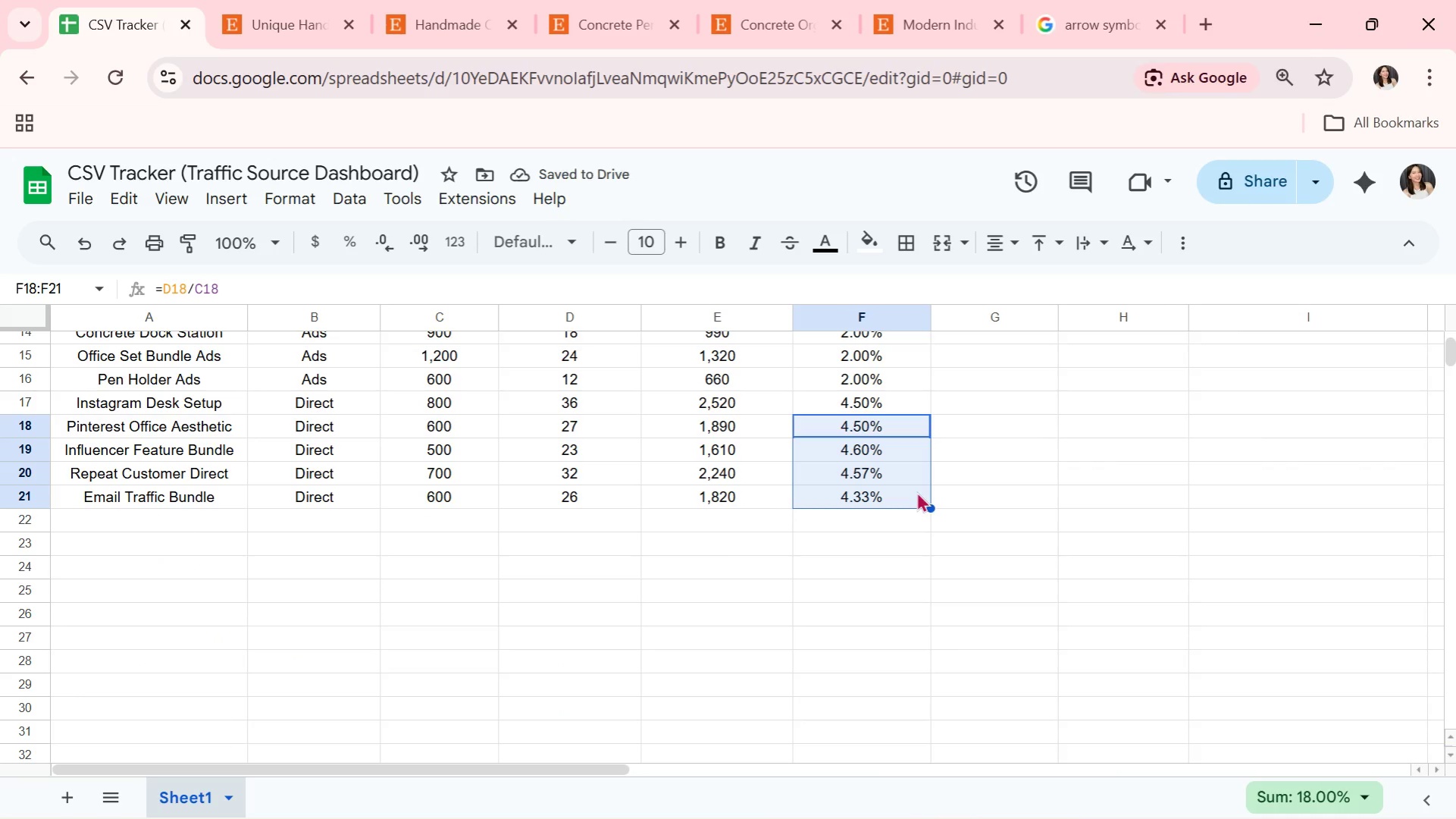 
left_click([862, 521])
 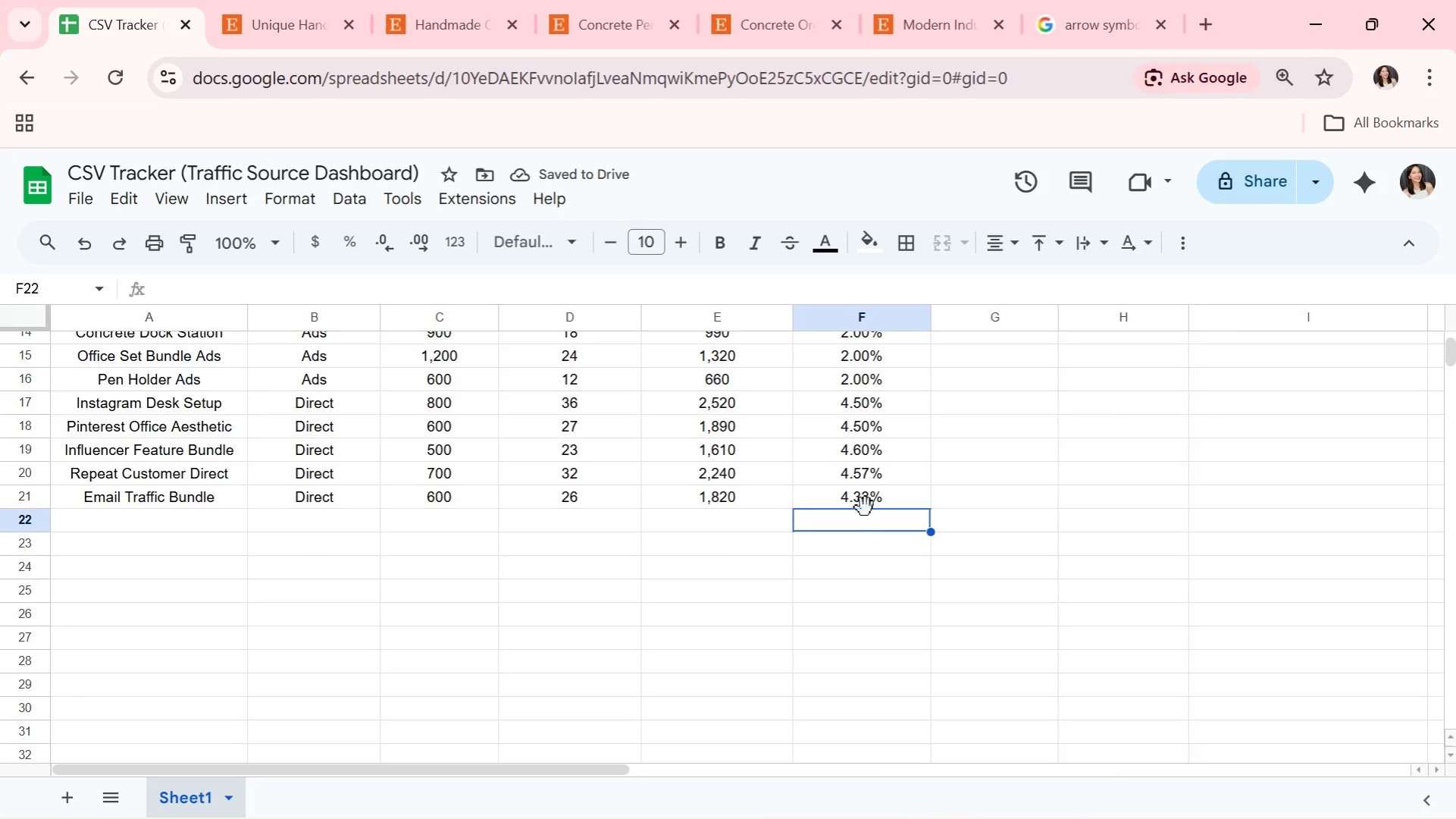 
left_click([867, 501])
 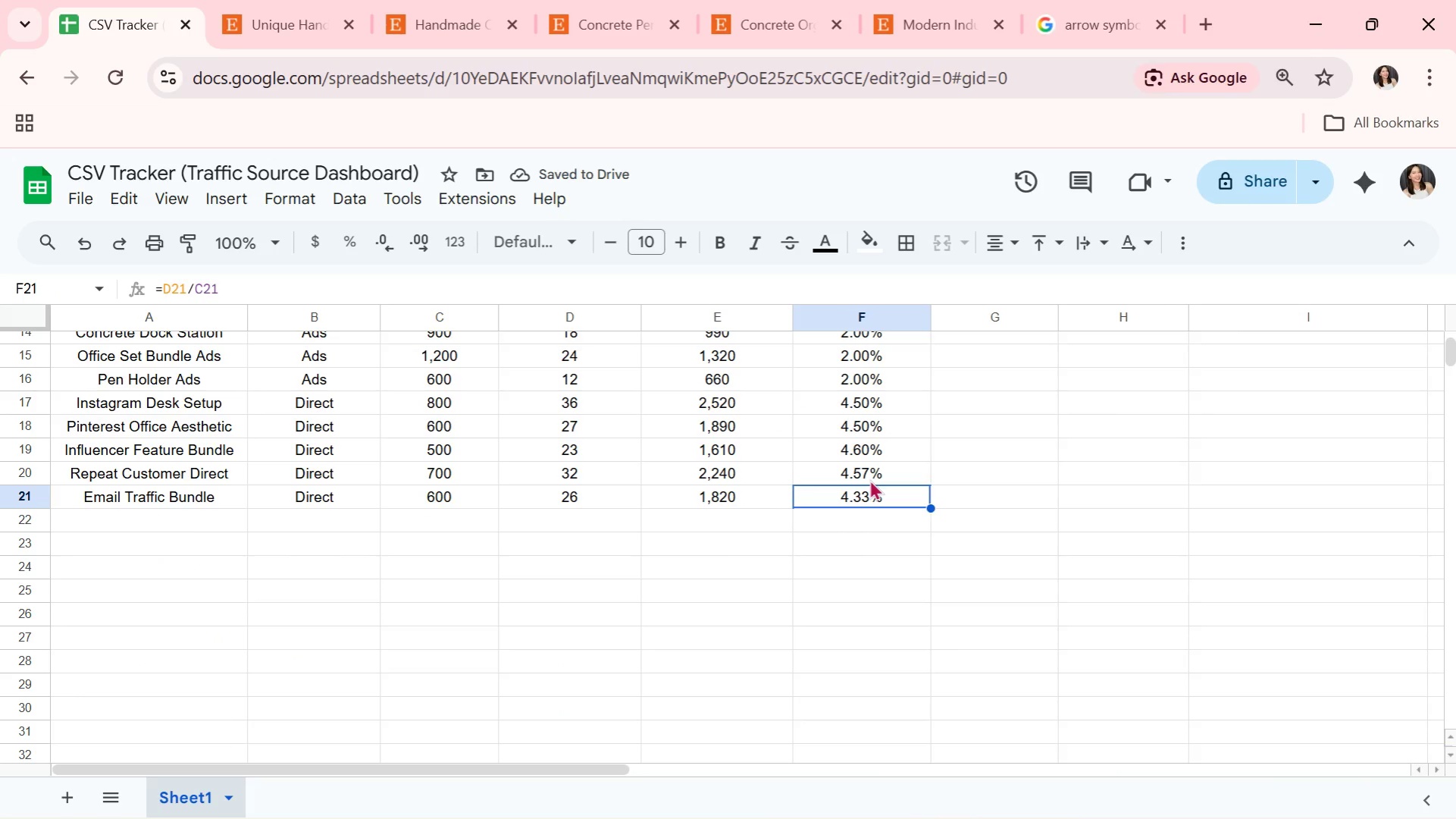 
left_click([869, 472])
 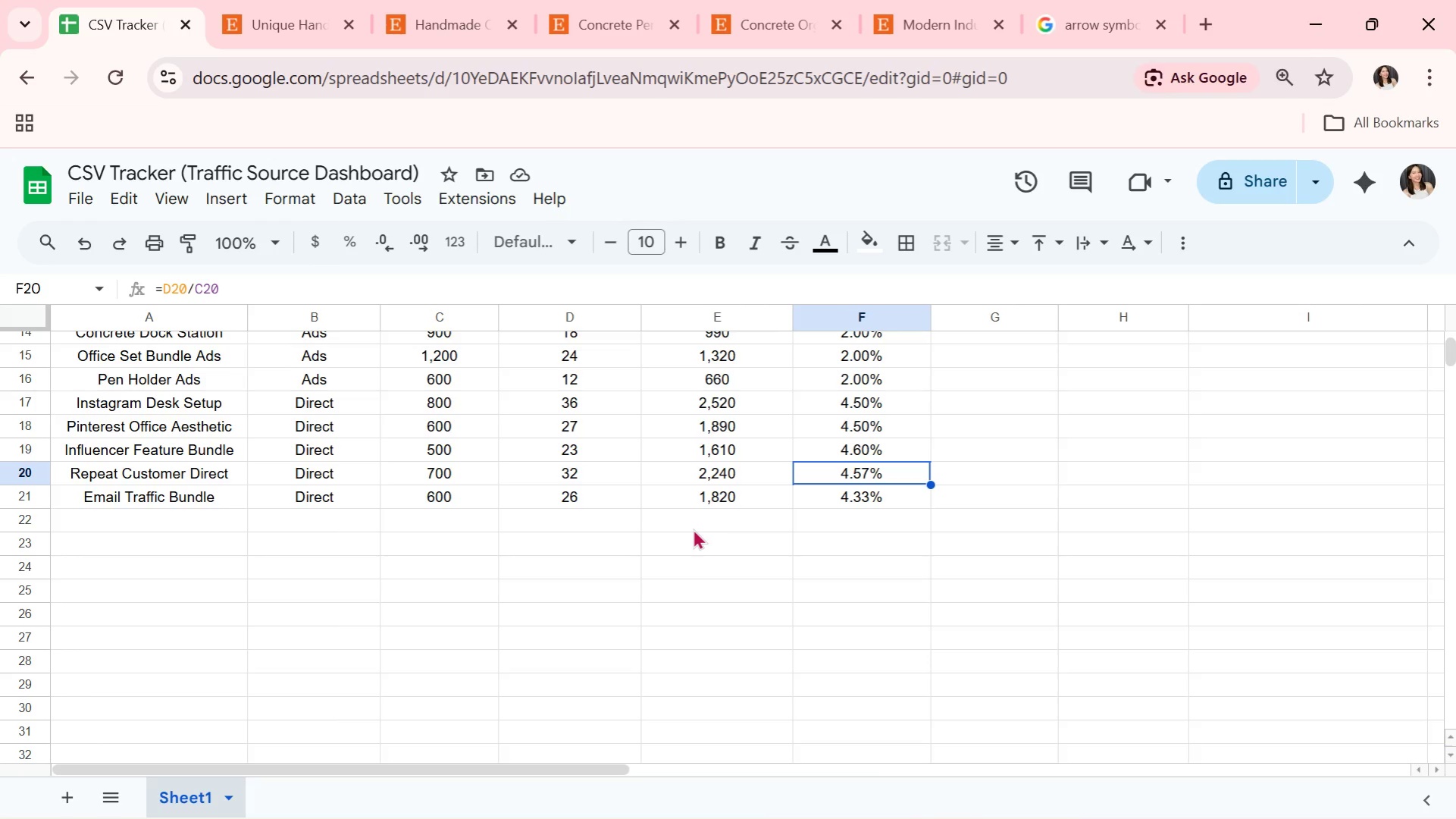 
wait(5.44)
 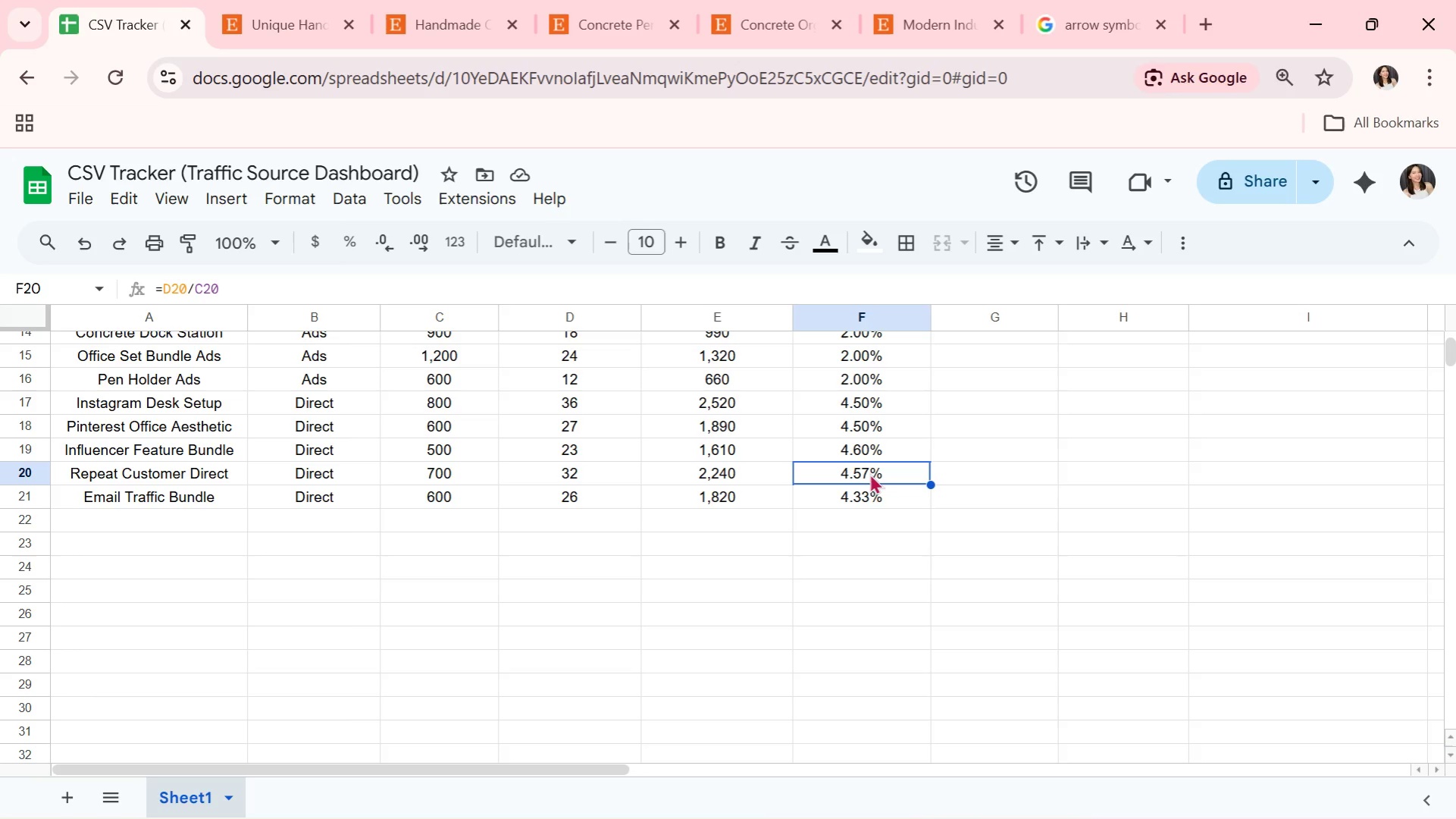 
double_click([540, 475])
 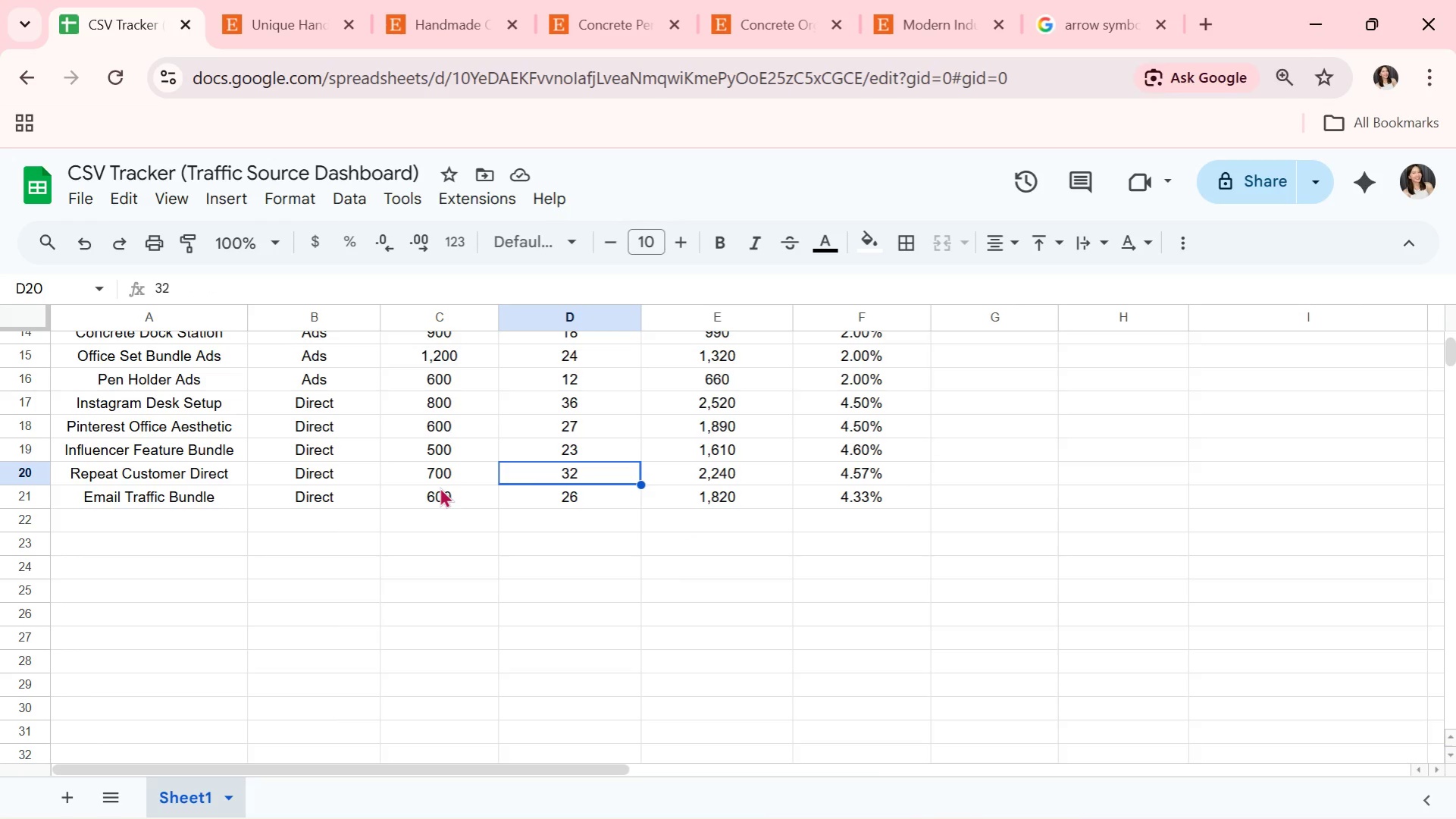 
double_click([565, 475])
 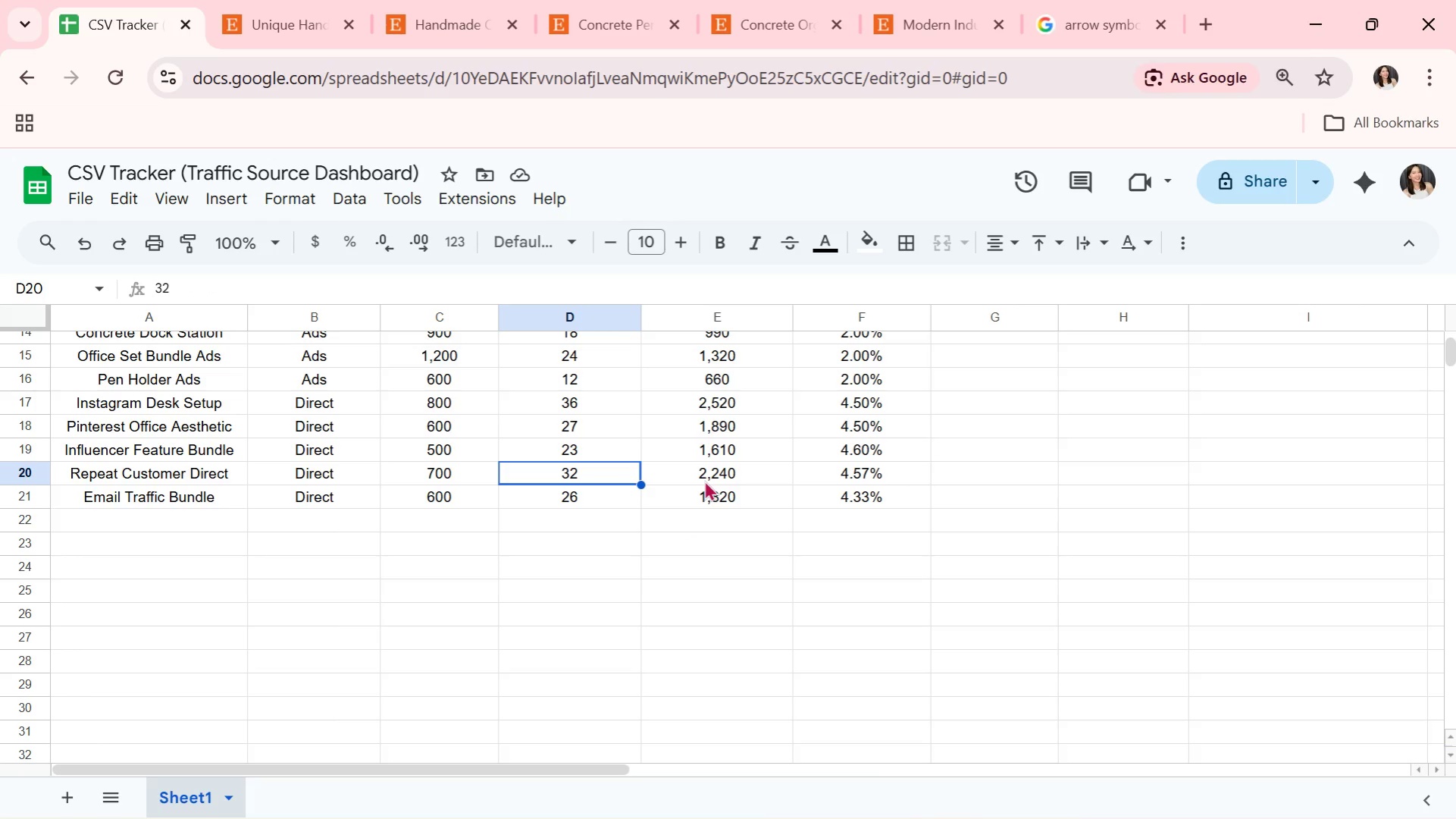 
left_click([704, 480])
 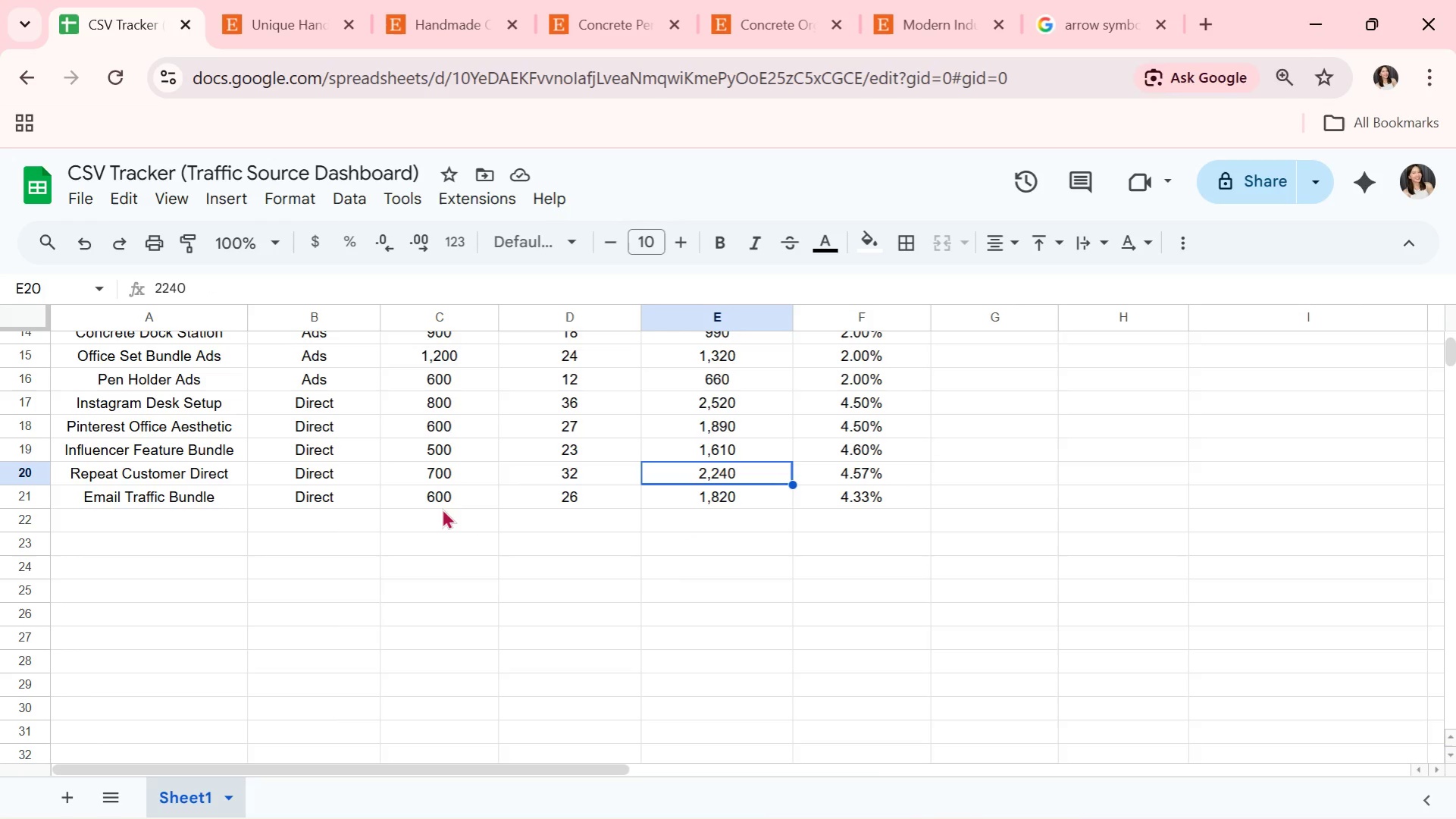 
left_click([447, 499])
 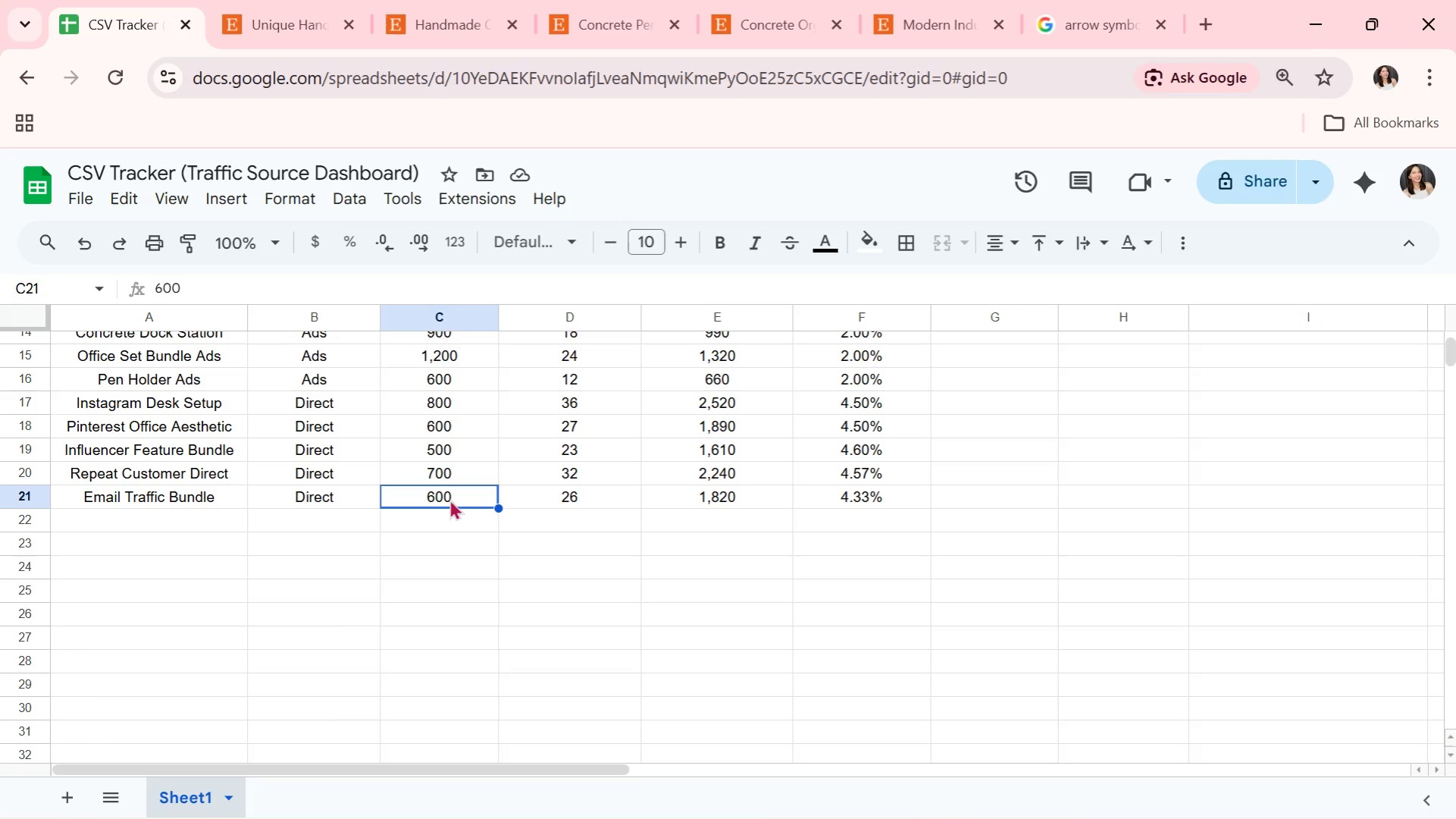 
left_click([548, 493])
 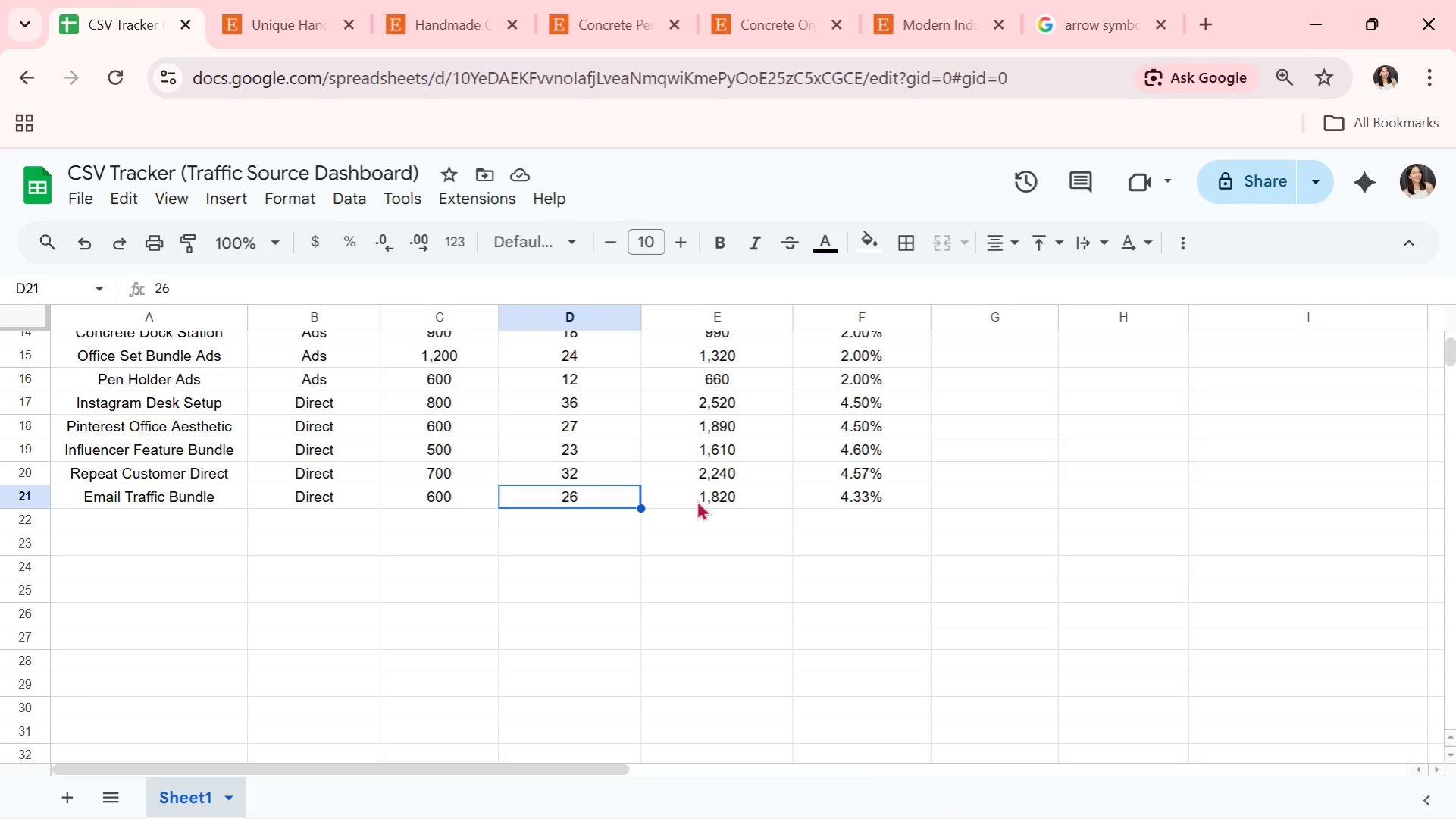 
left_click([712, 499])
 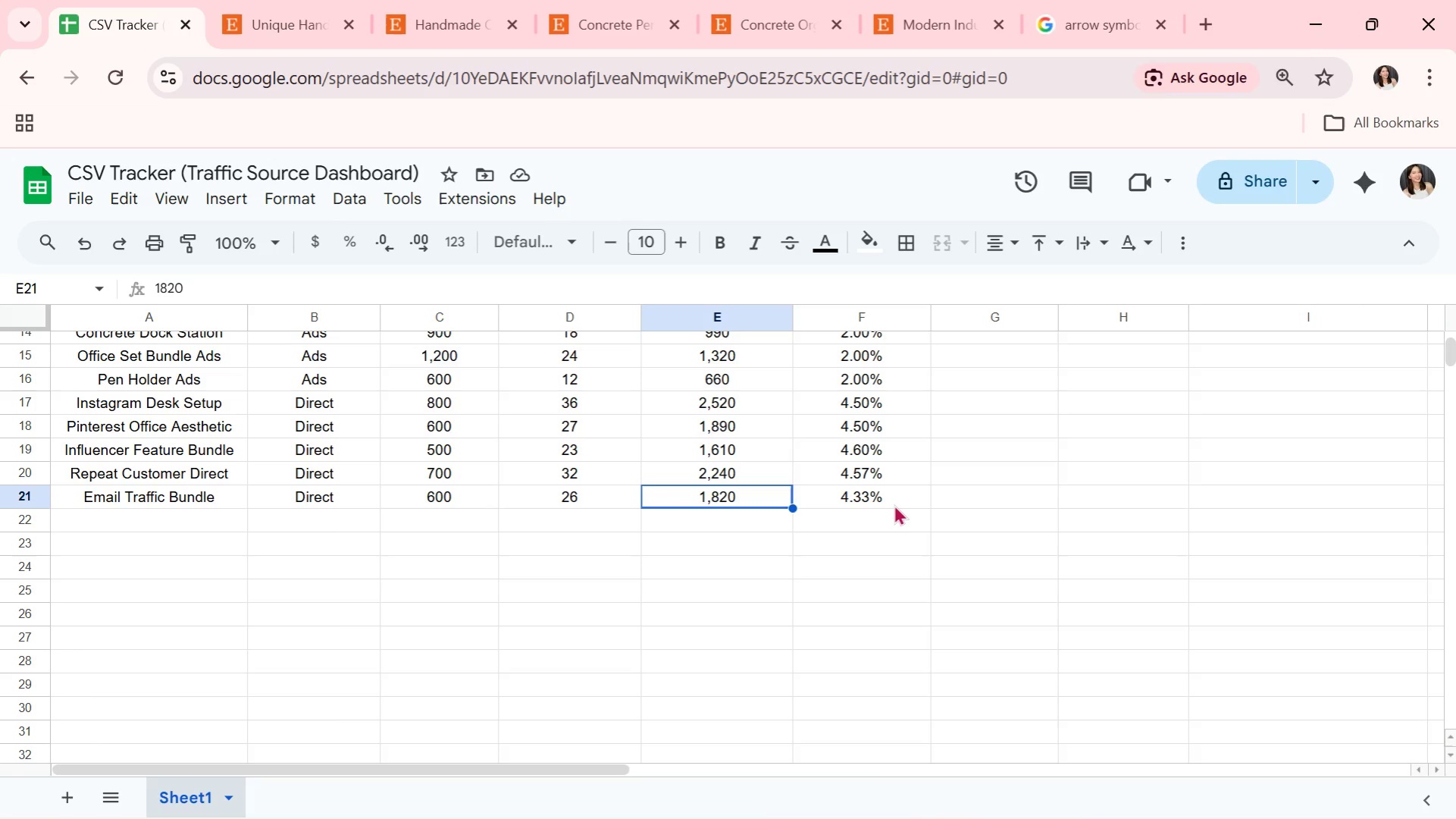 
double_click([883, 480])
 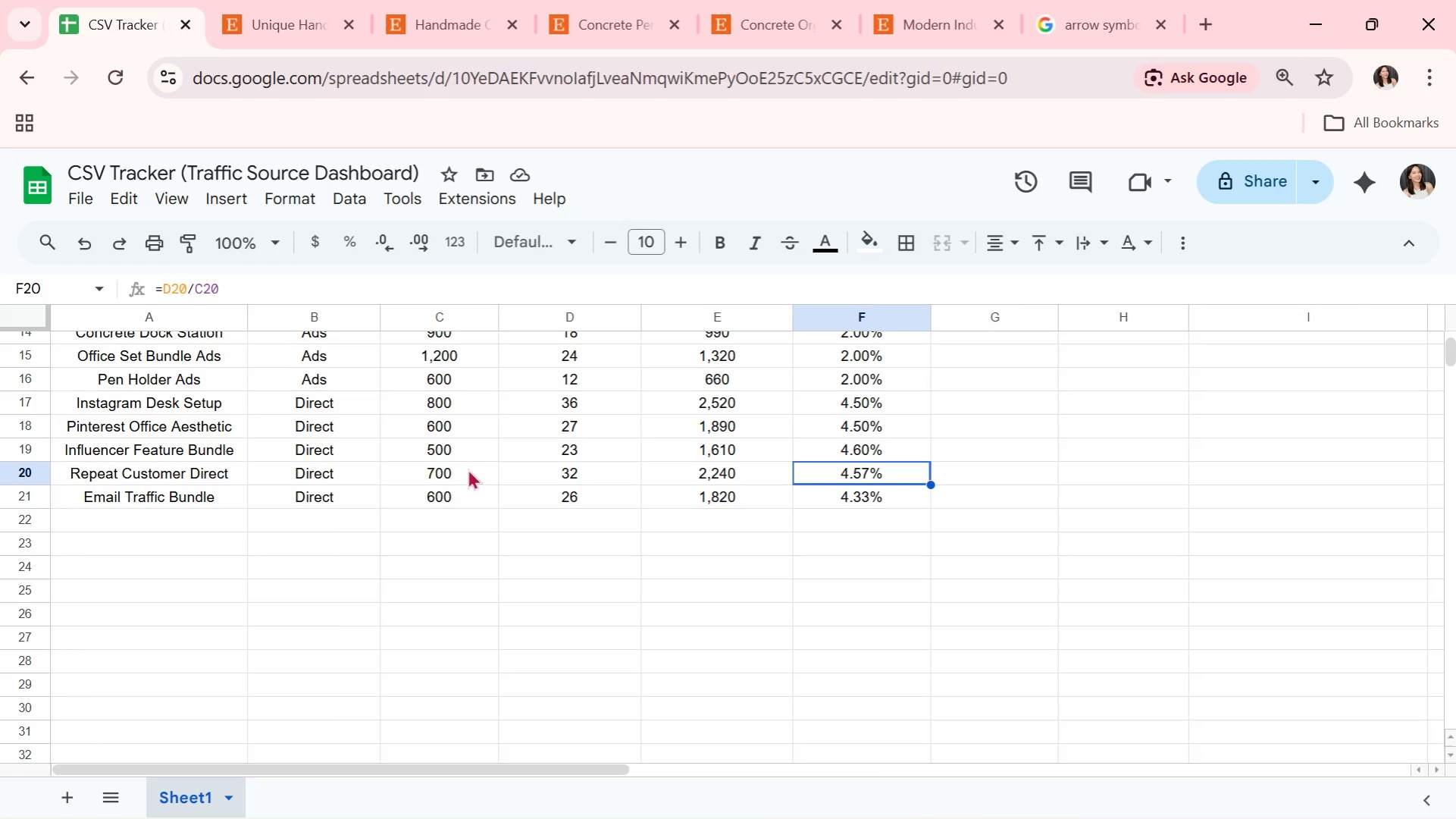 
left_click([462, 455])
 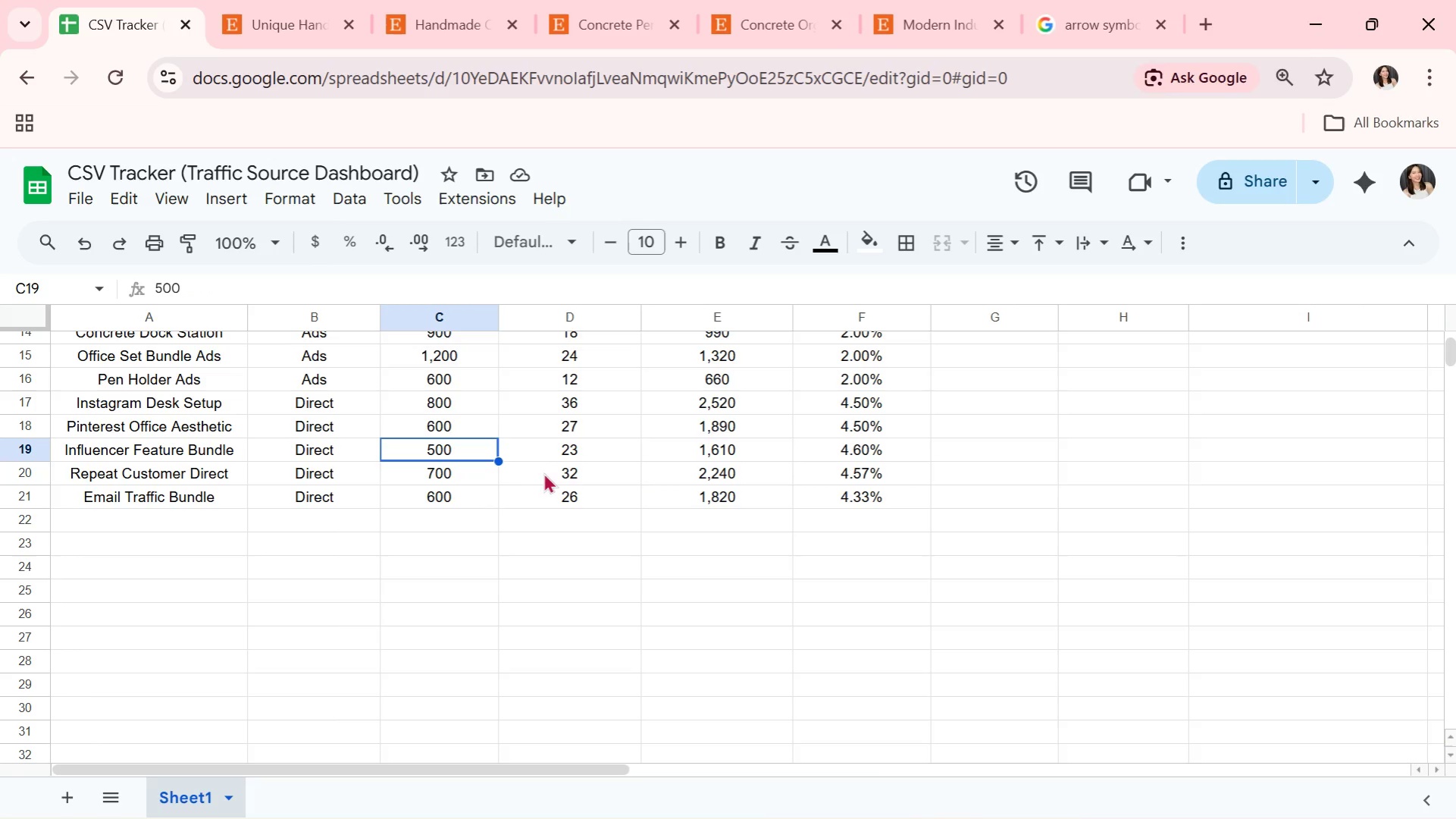 
left_click([596, 458])
 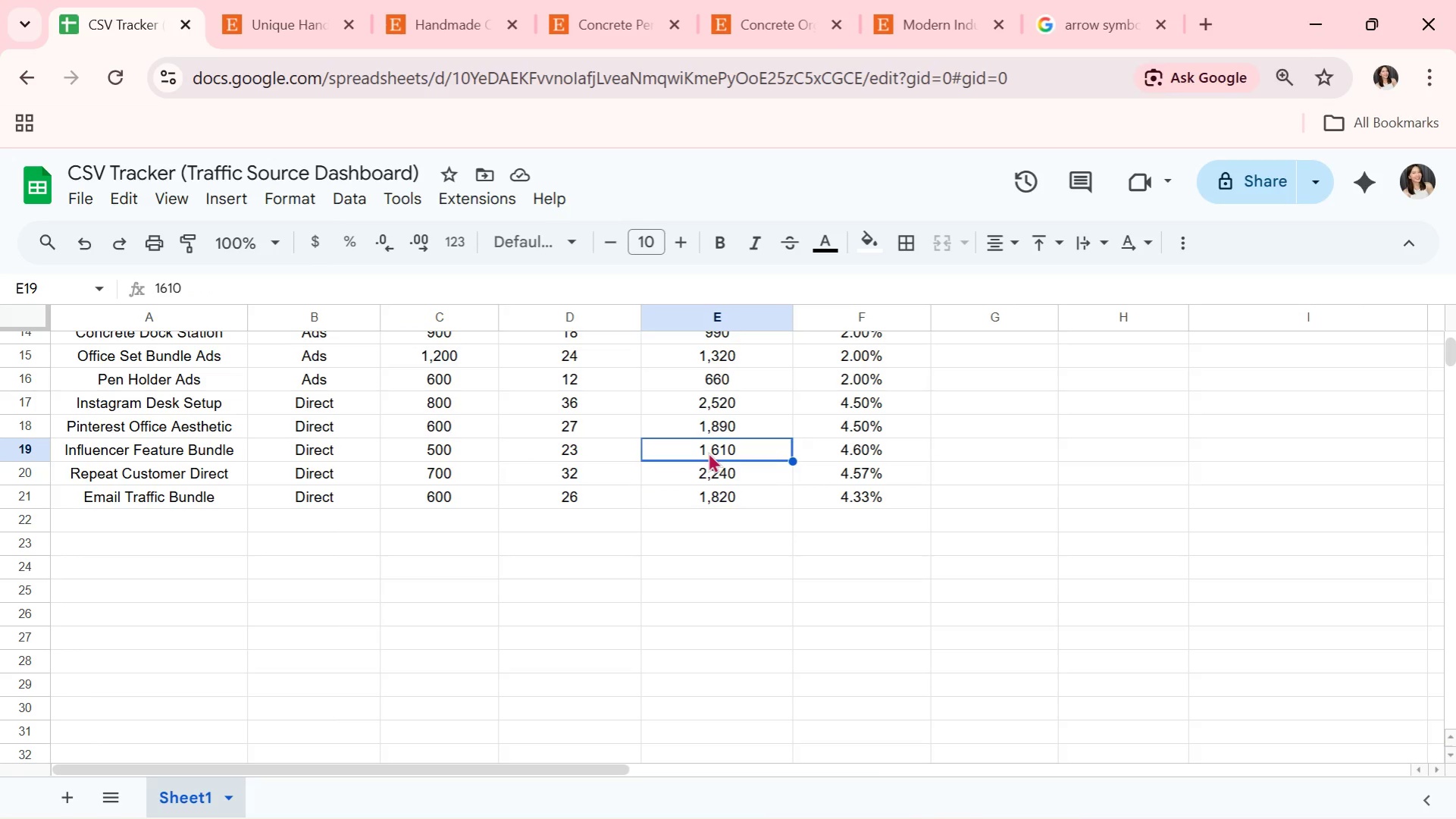 
left_click([822, 444])
 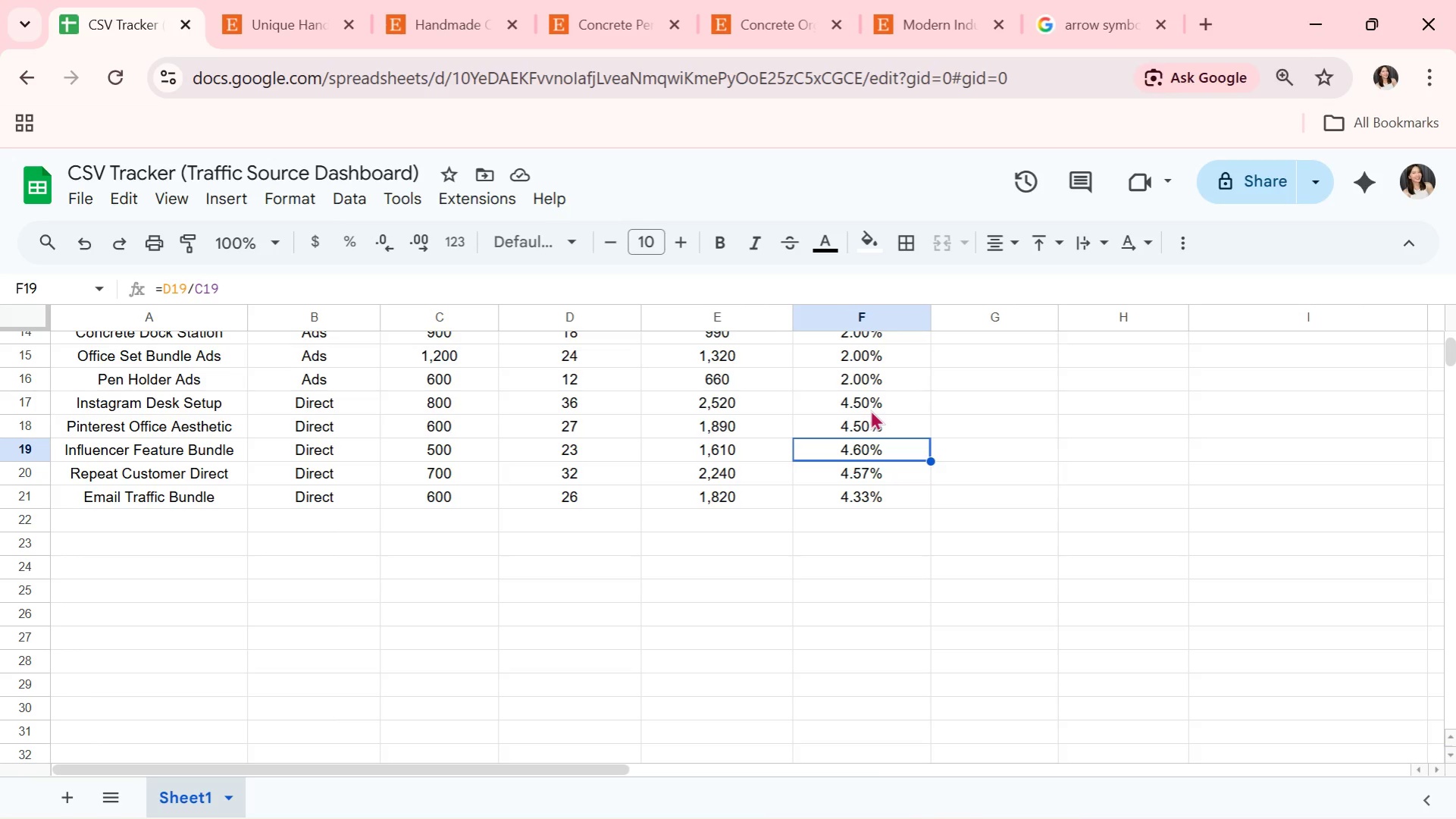 
wait(10.44)
 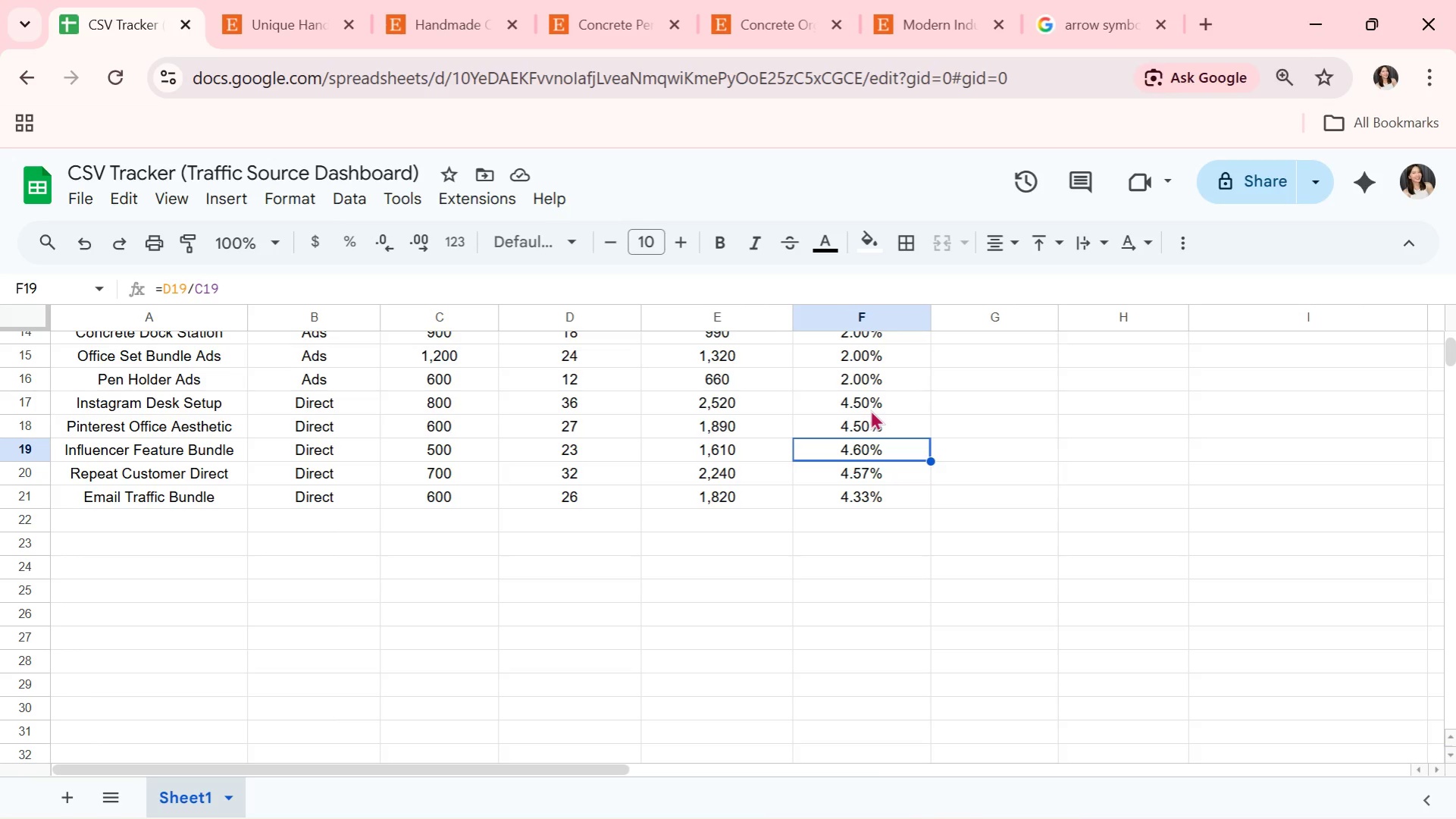 
double_click([876, 456])
 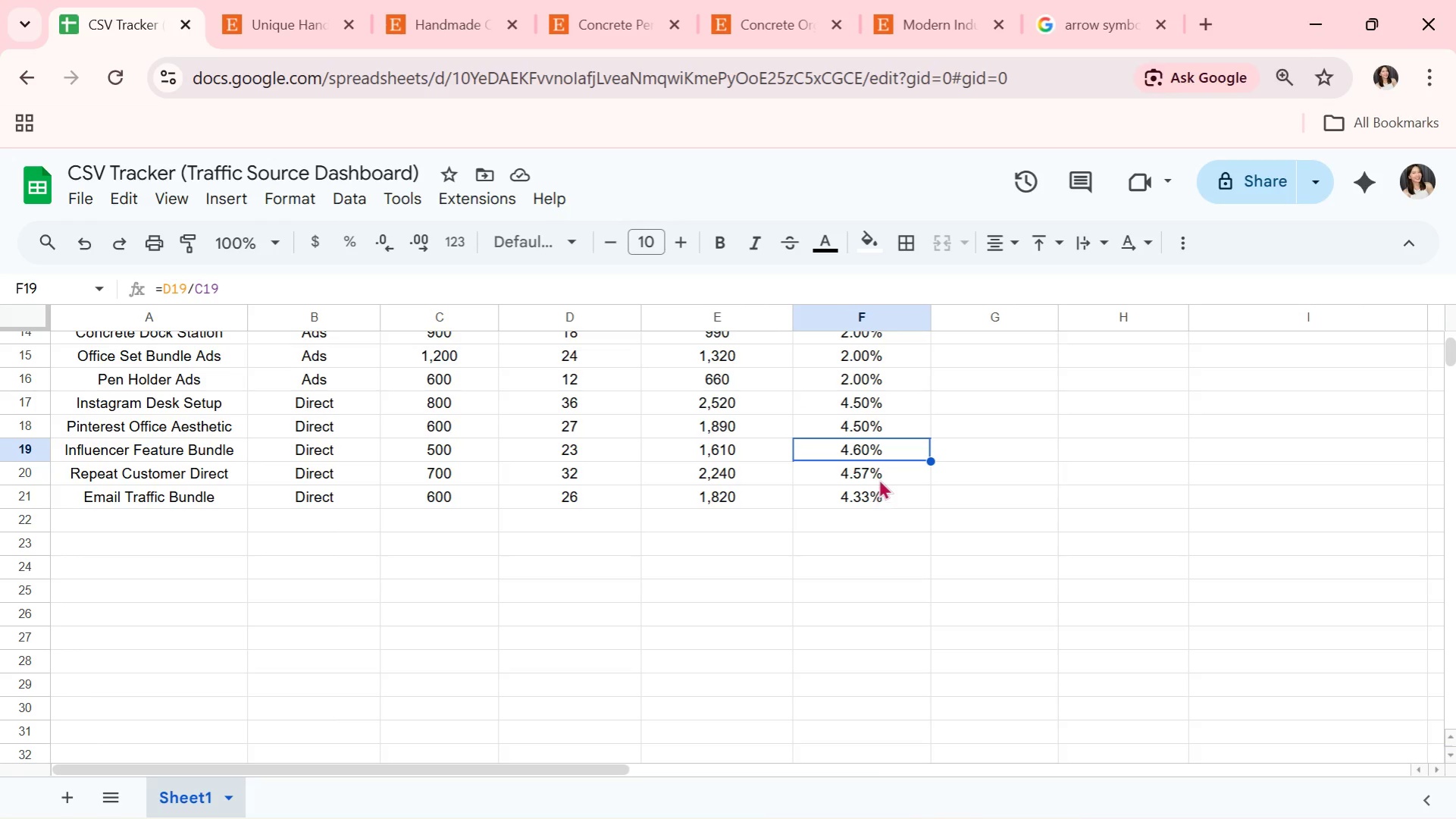 
left_click([878, 479])
 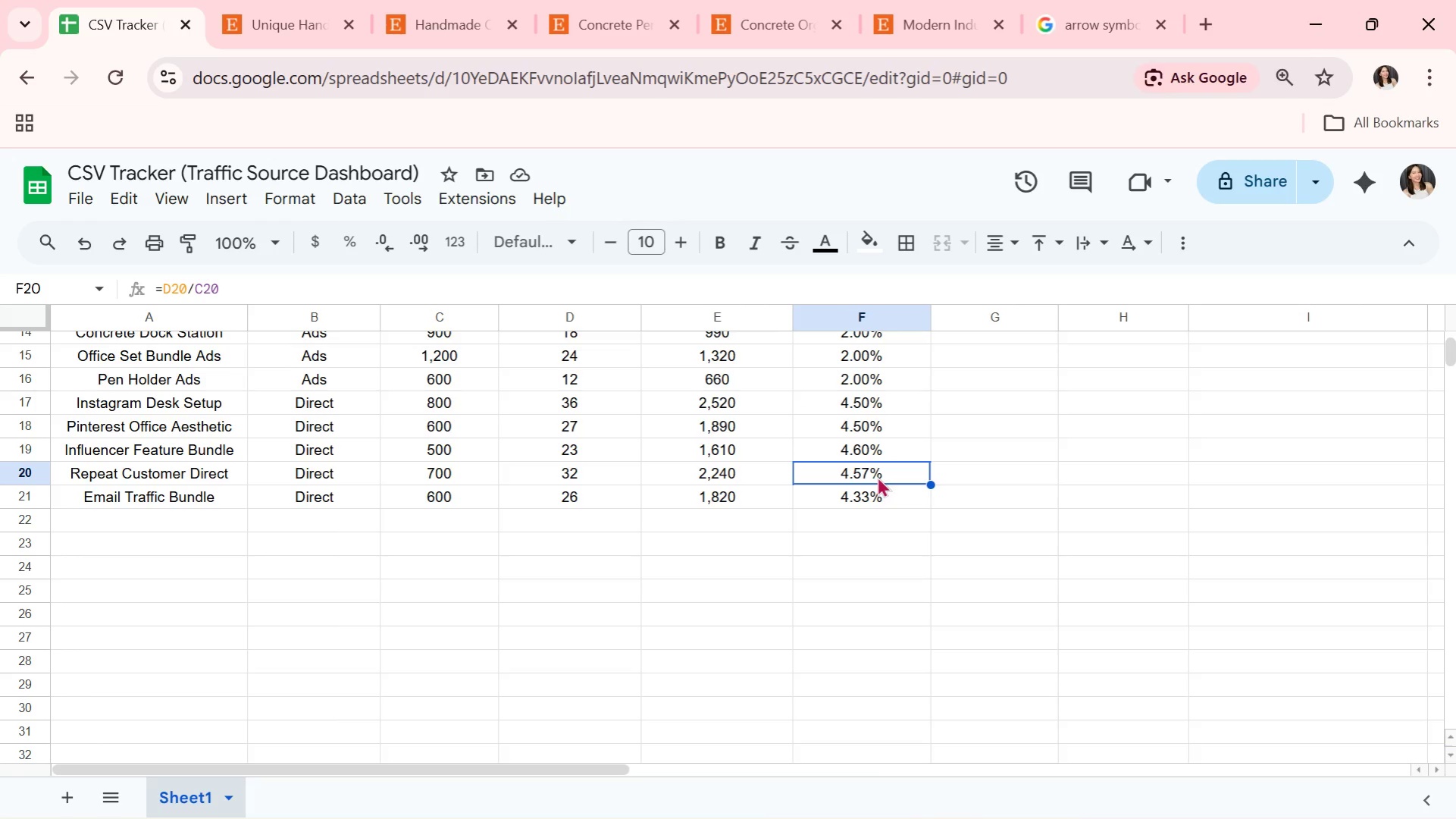 
wait(10.55)
 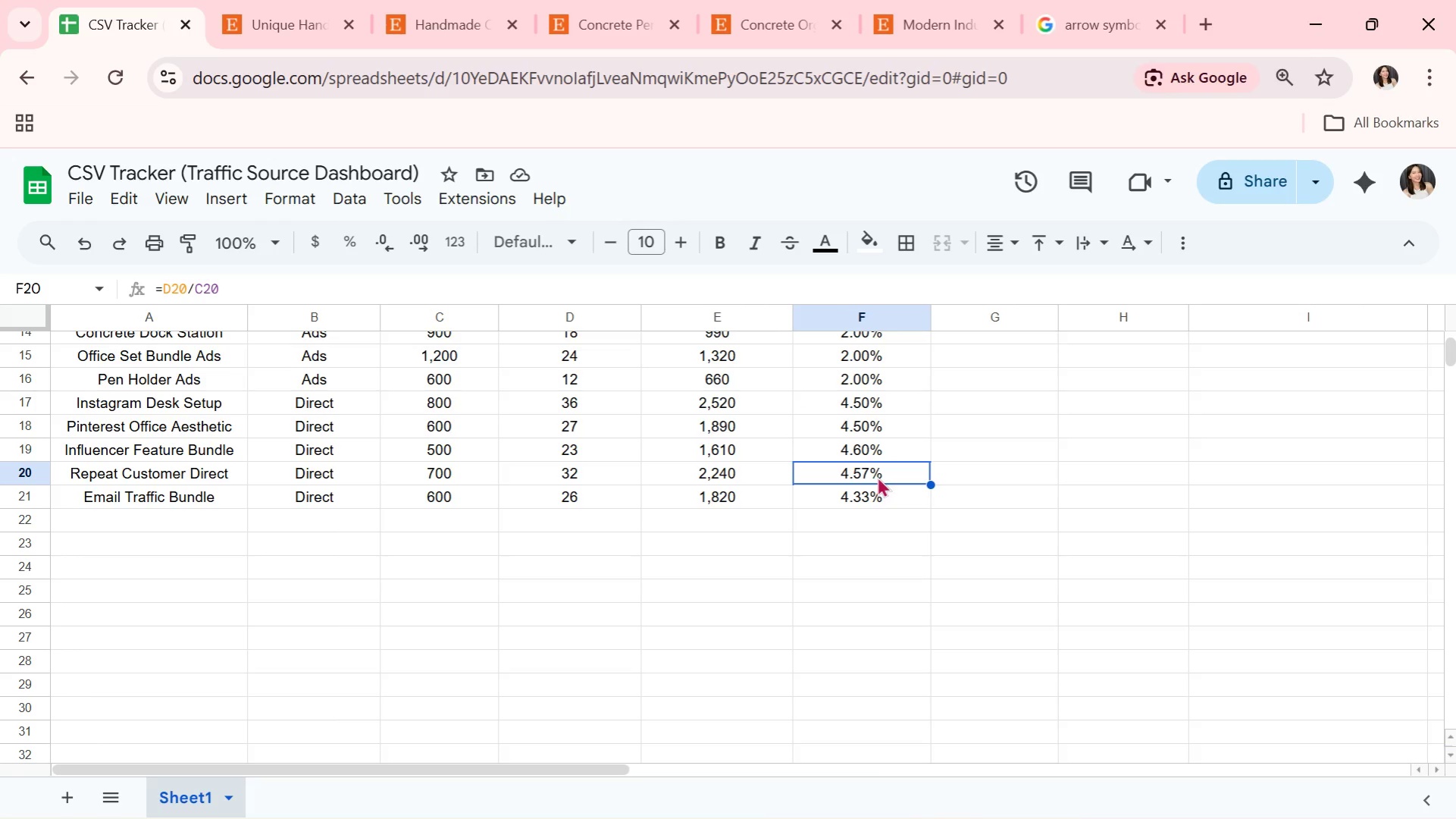 
scroll: coordinate [1007, 516], scroll_direction: up, amount: 1.0
 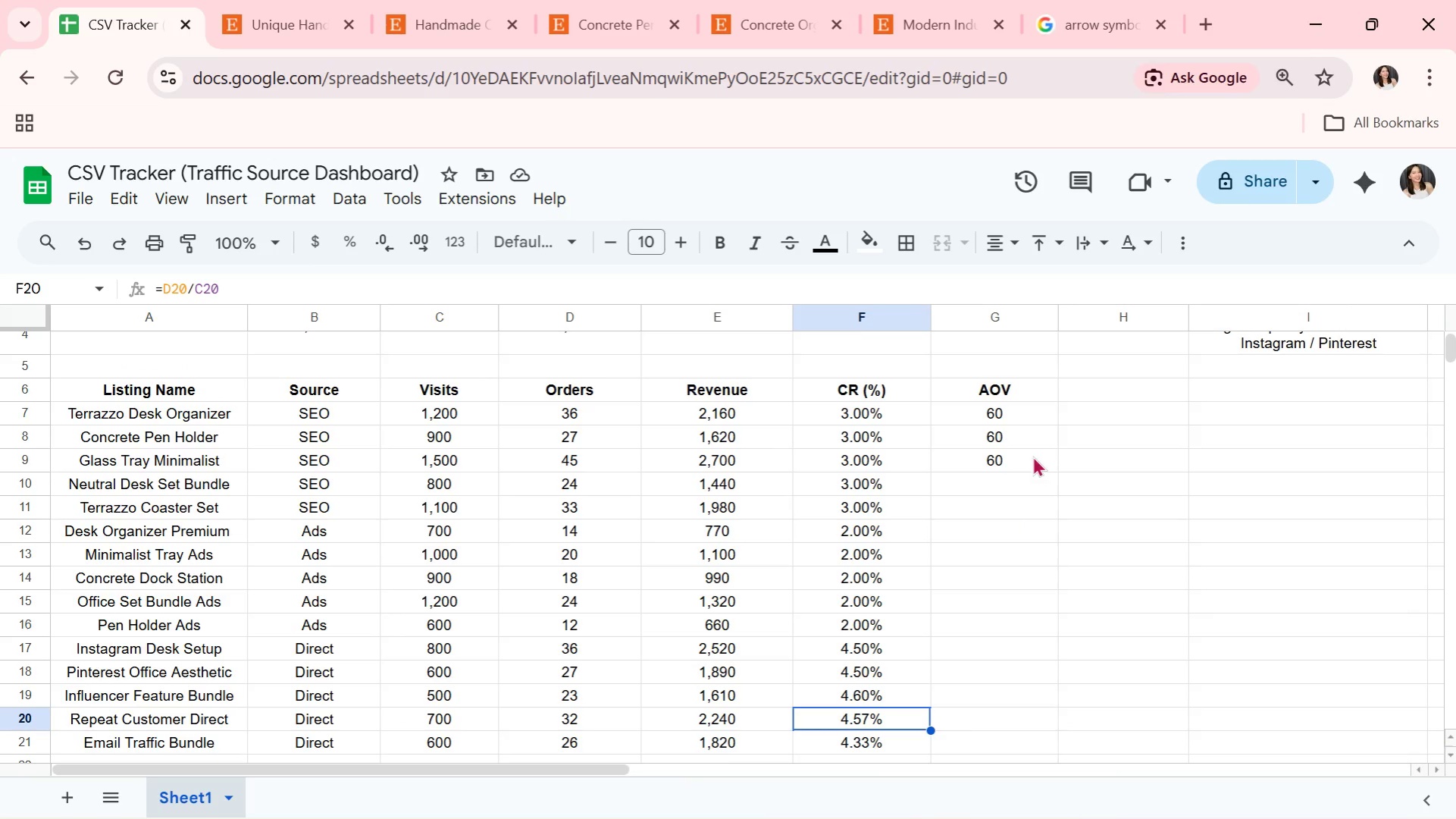 
left_click([1032, 456])
 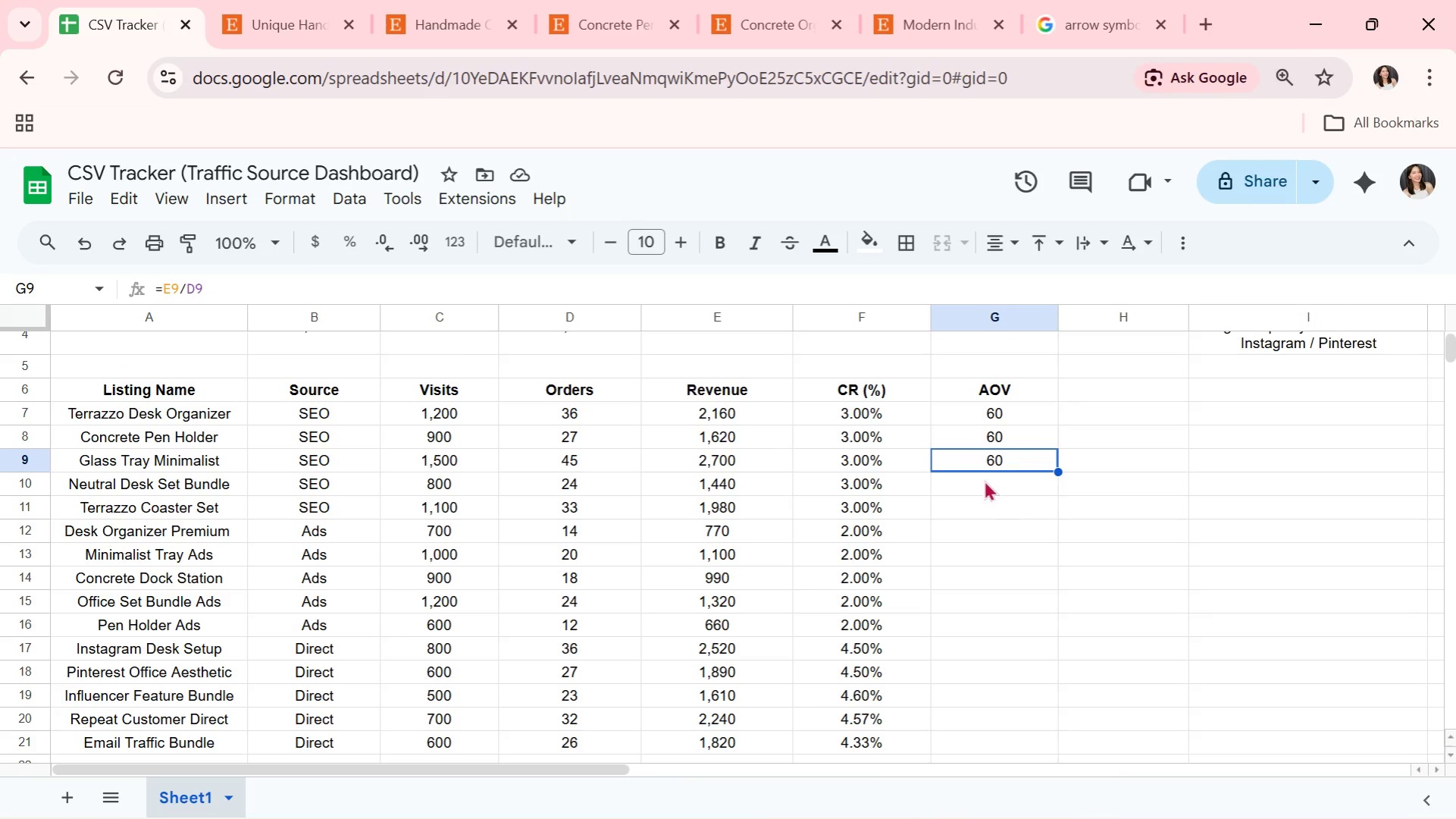 
wait(5.91)
 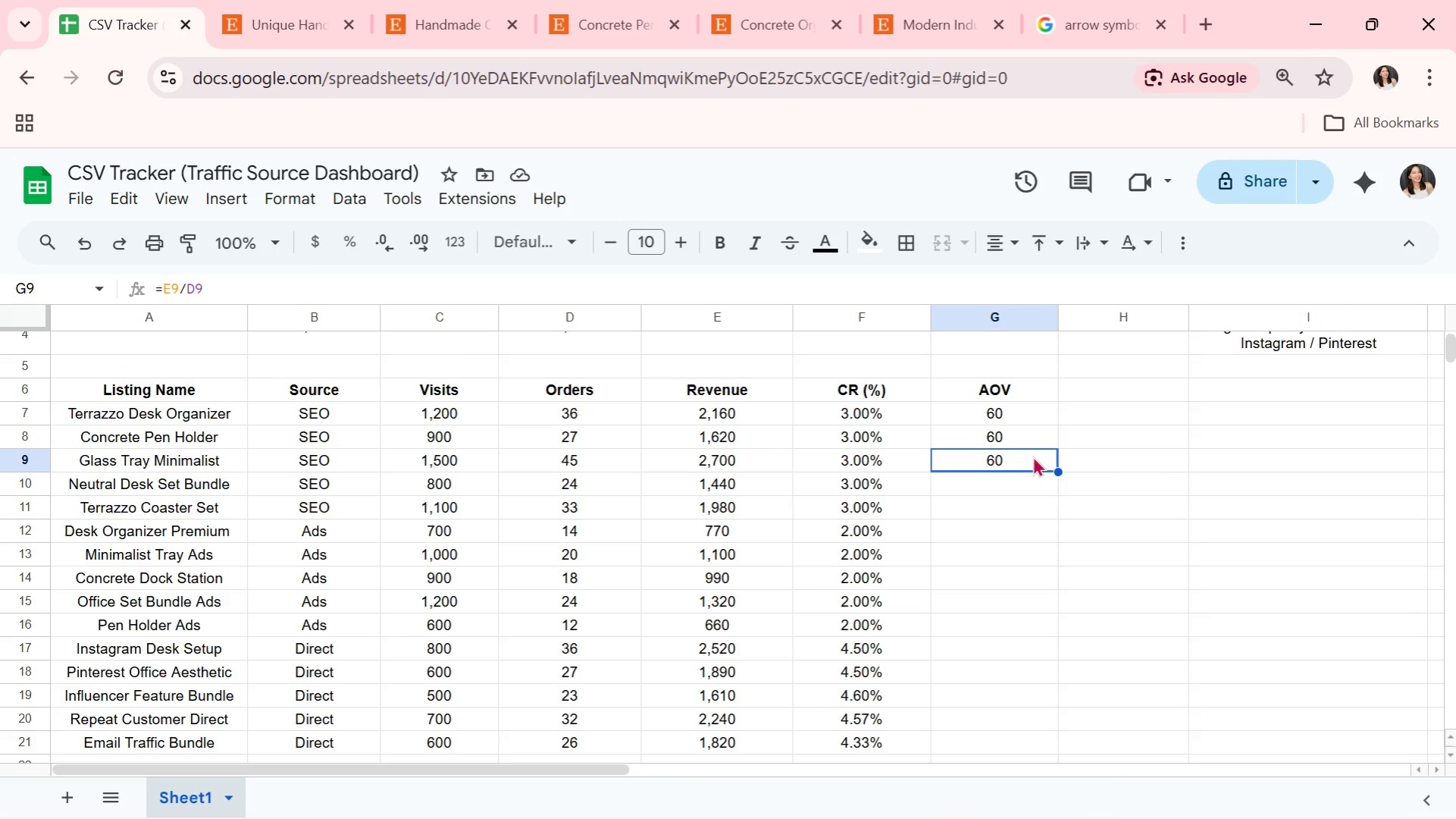 
left_click_drag(start_coordinate=[1060, 469], to_coordinate=[1033, 654])
 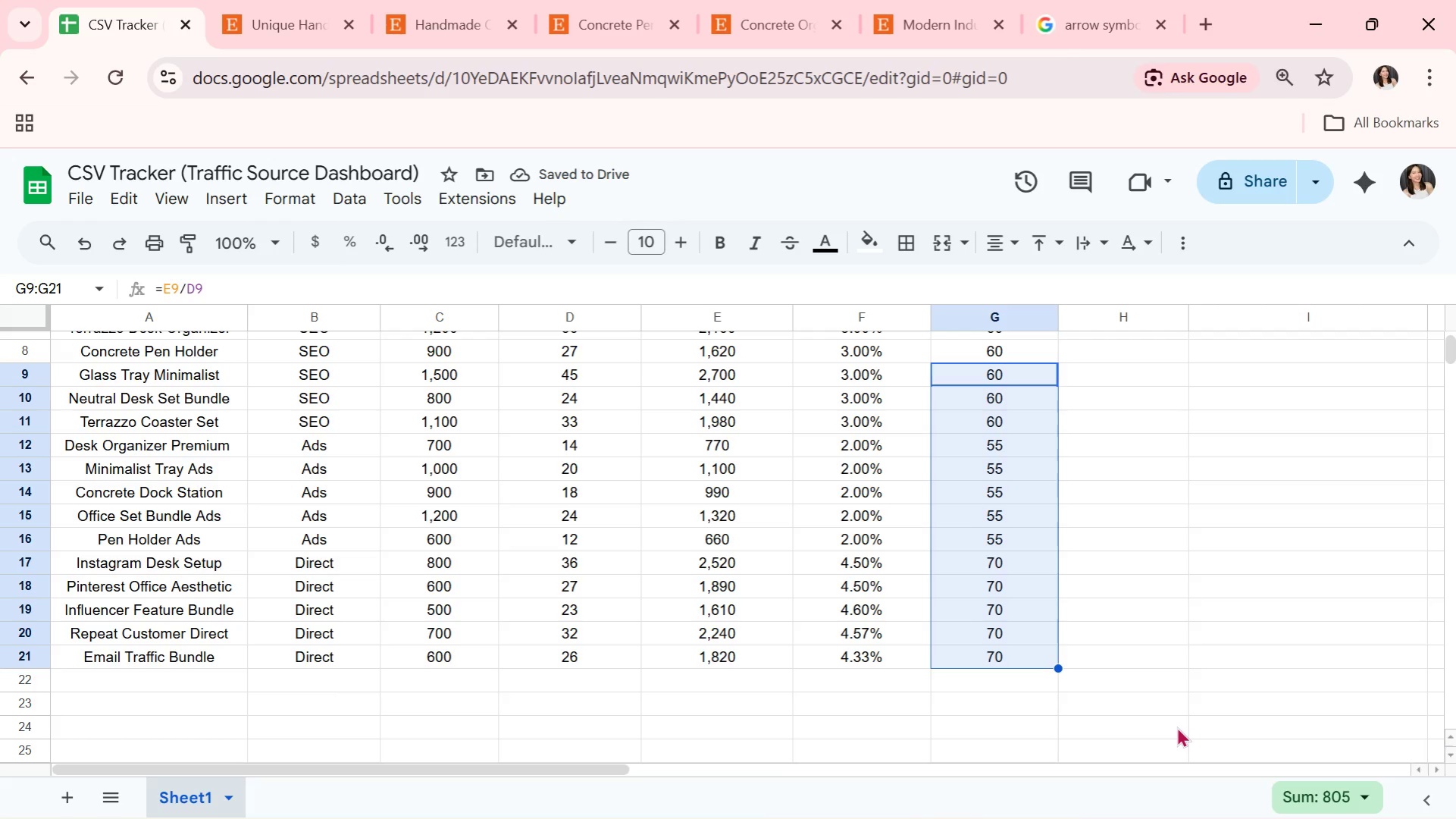 
wait(5.47)
 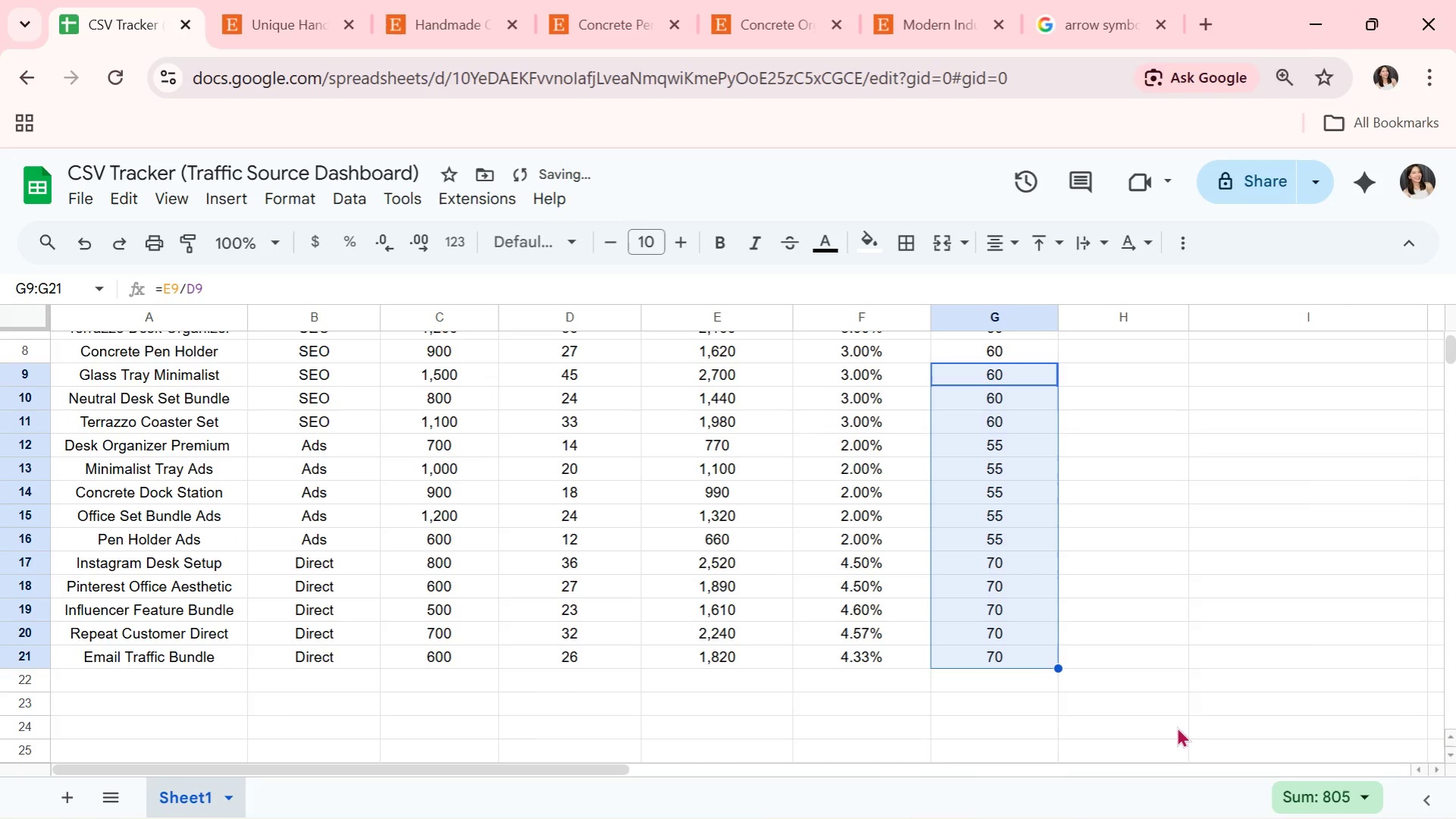 
left_click([994, 522])
 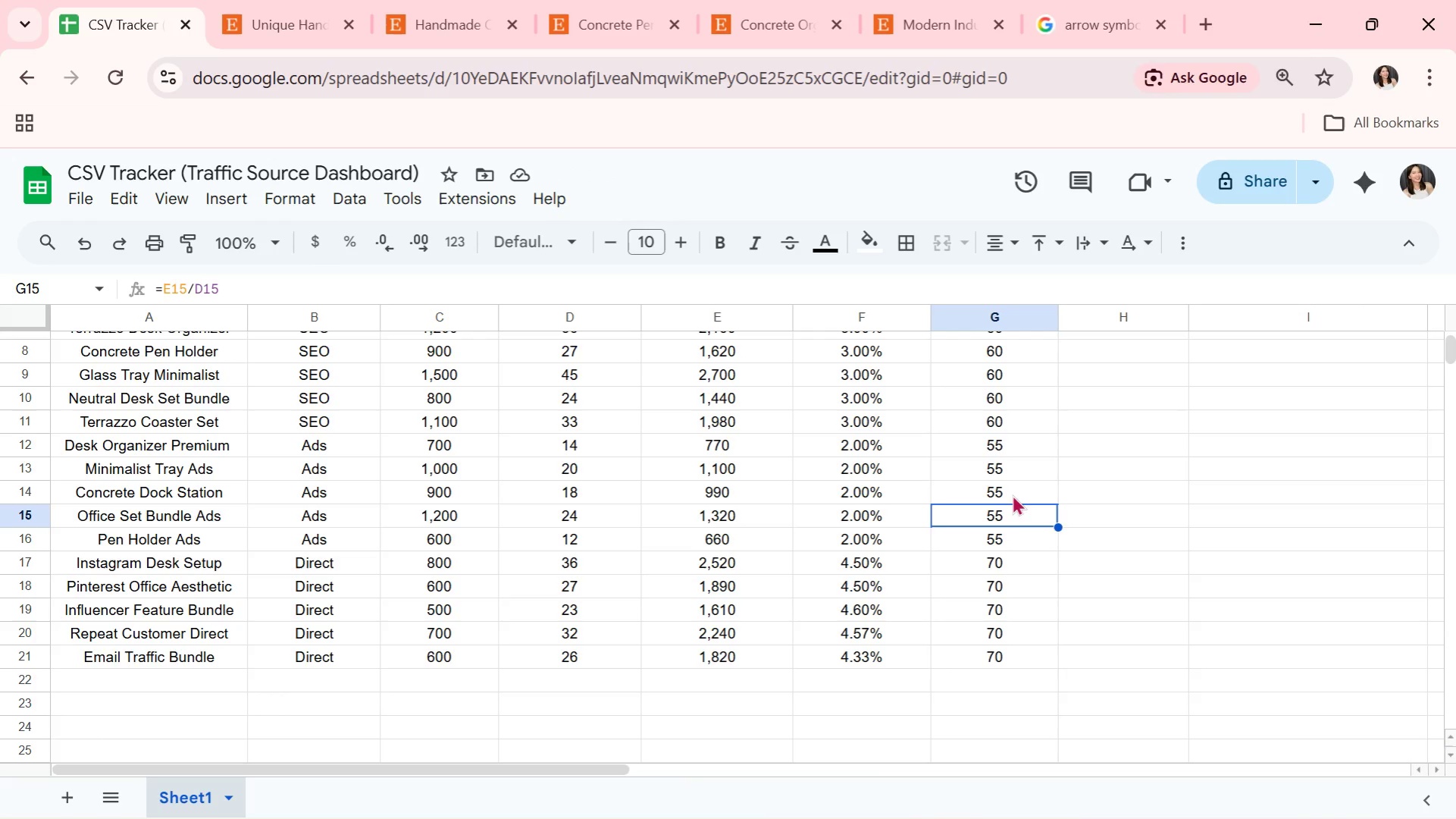 
left_click([1003, 535])
 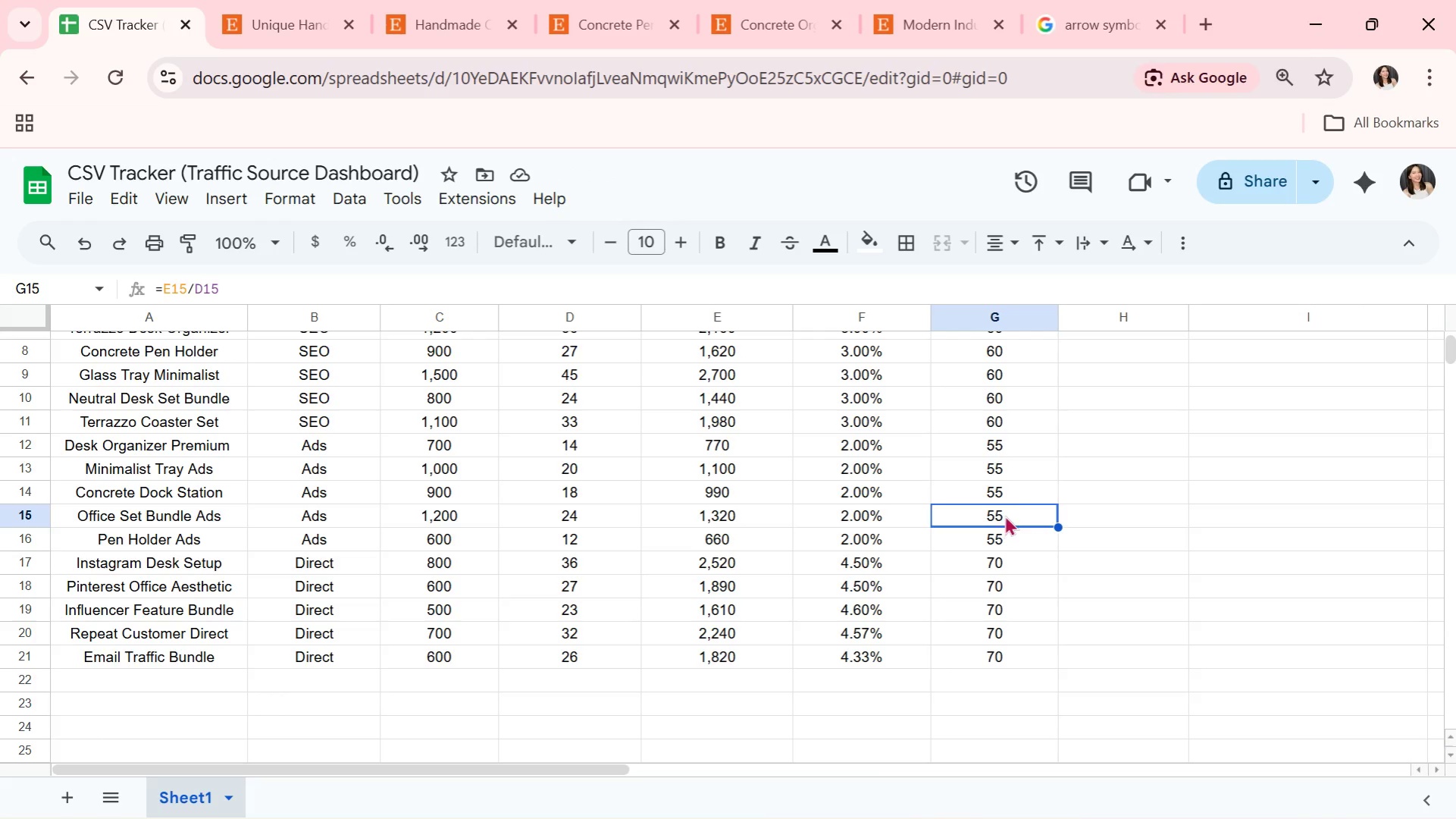 
triple_click([1009, 494])
 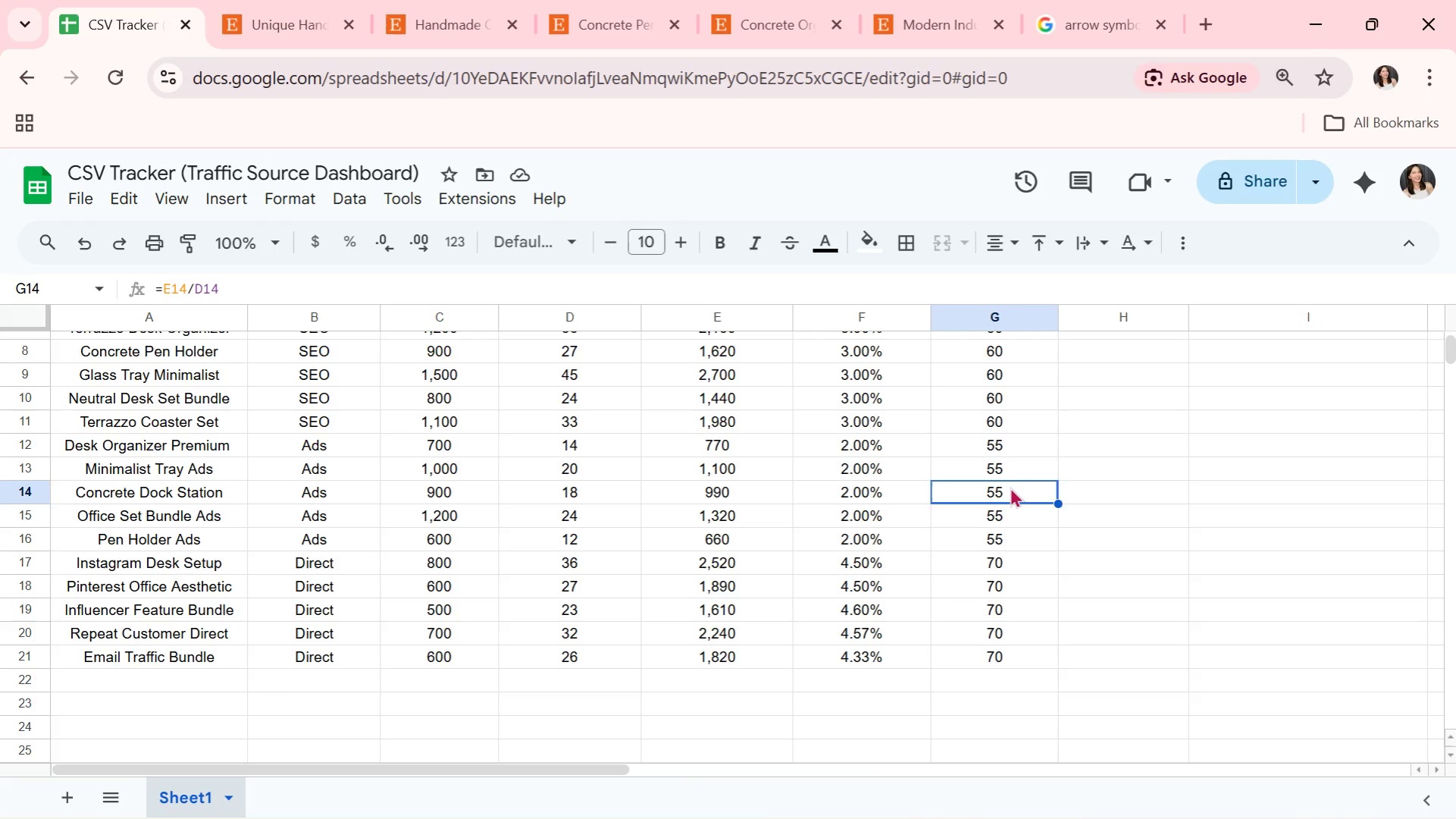 
triple_click([1010, 472])
 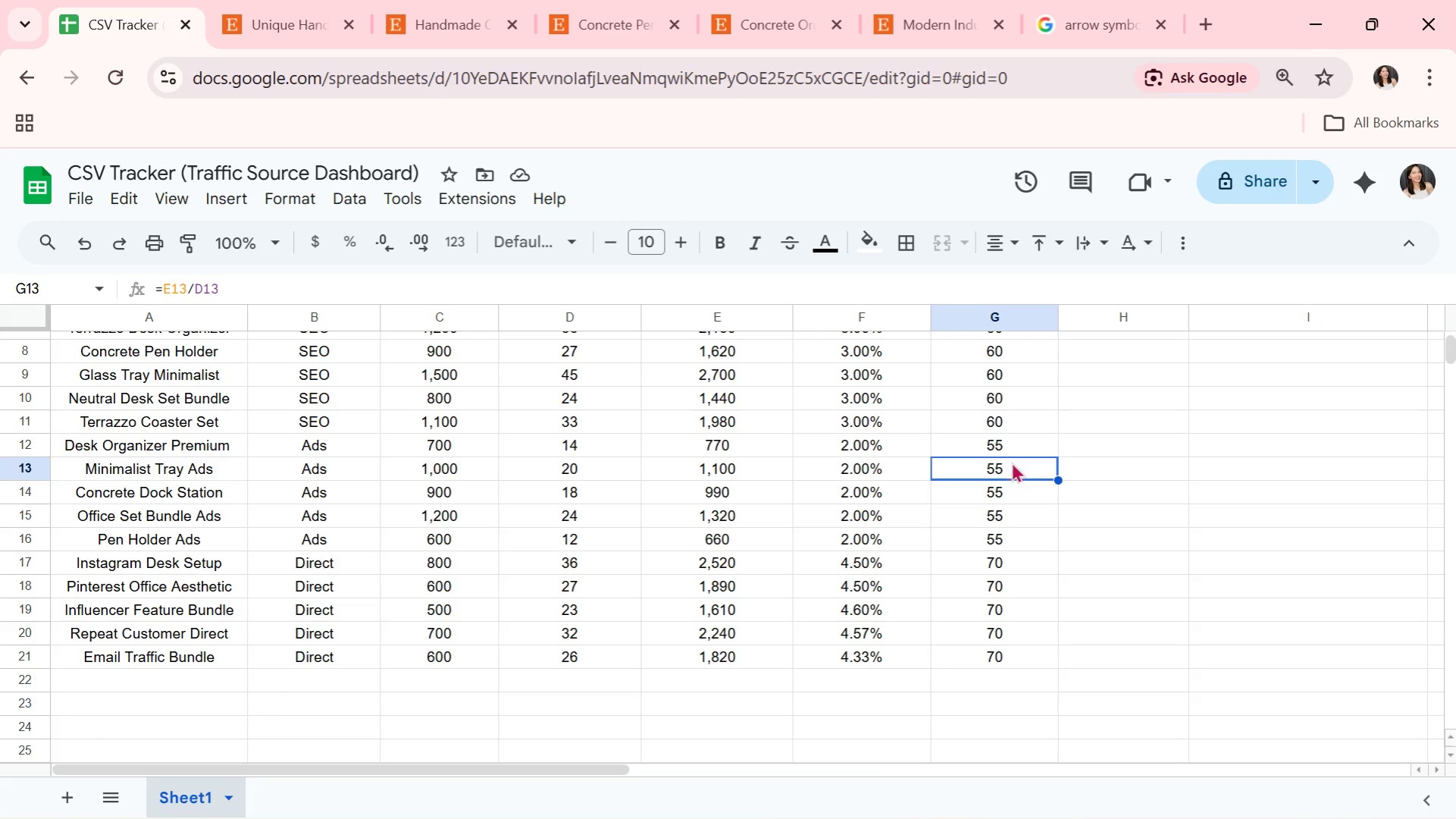 
triple_click([1013, 443])
 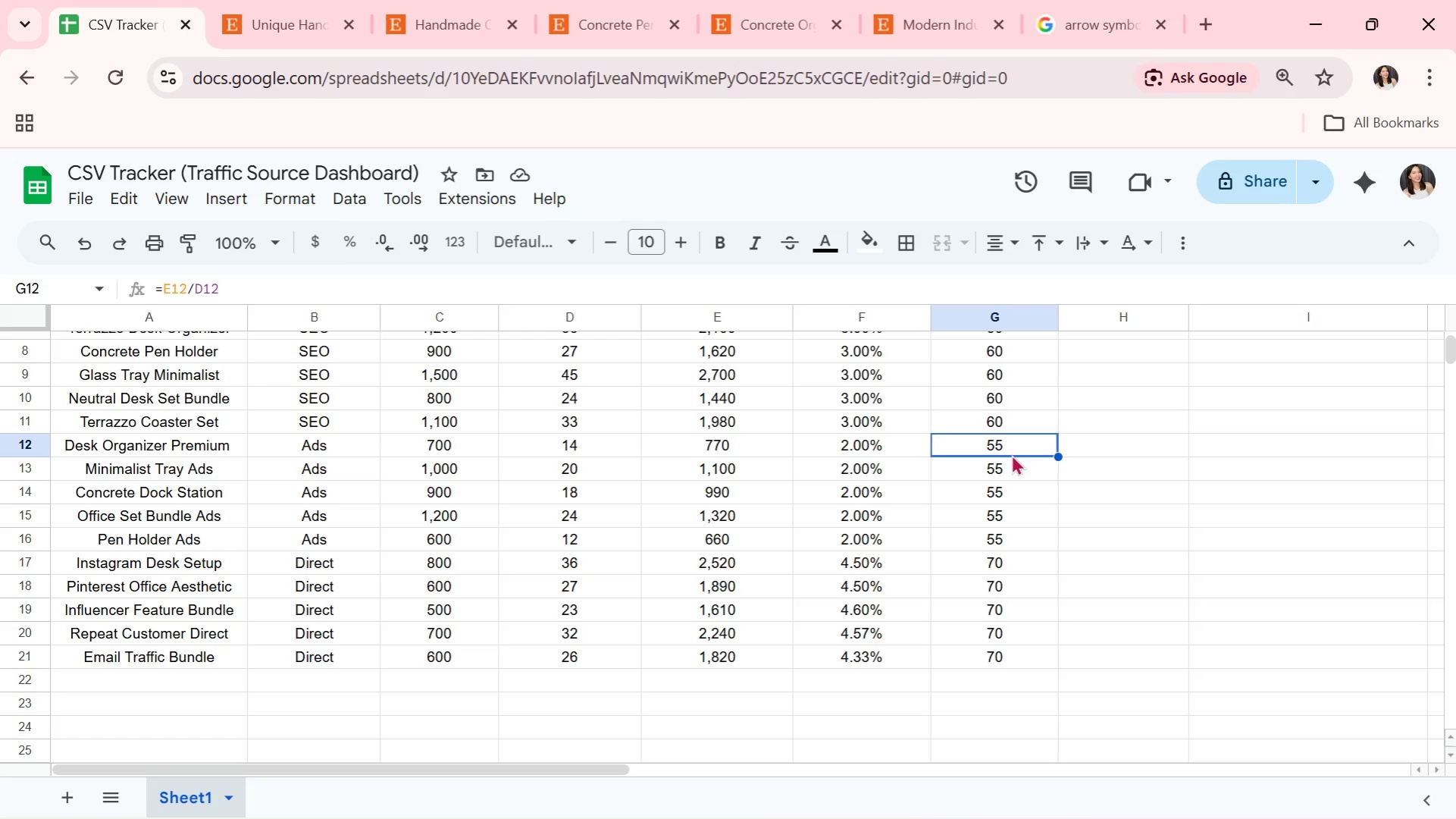 
wait(5.39)
 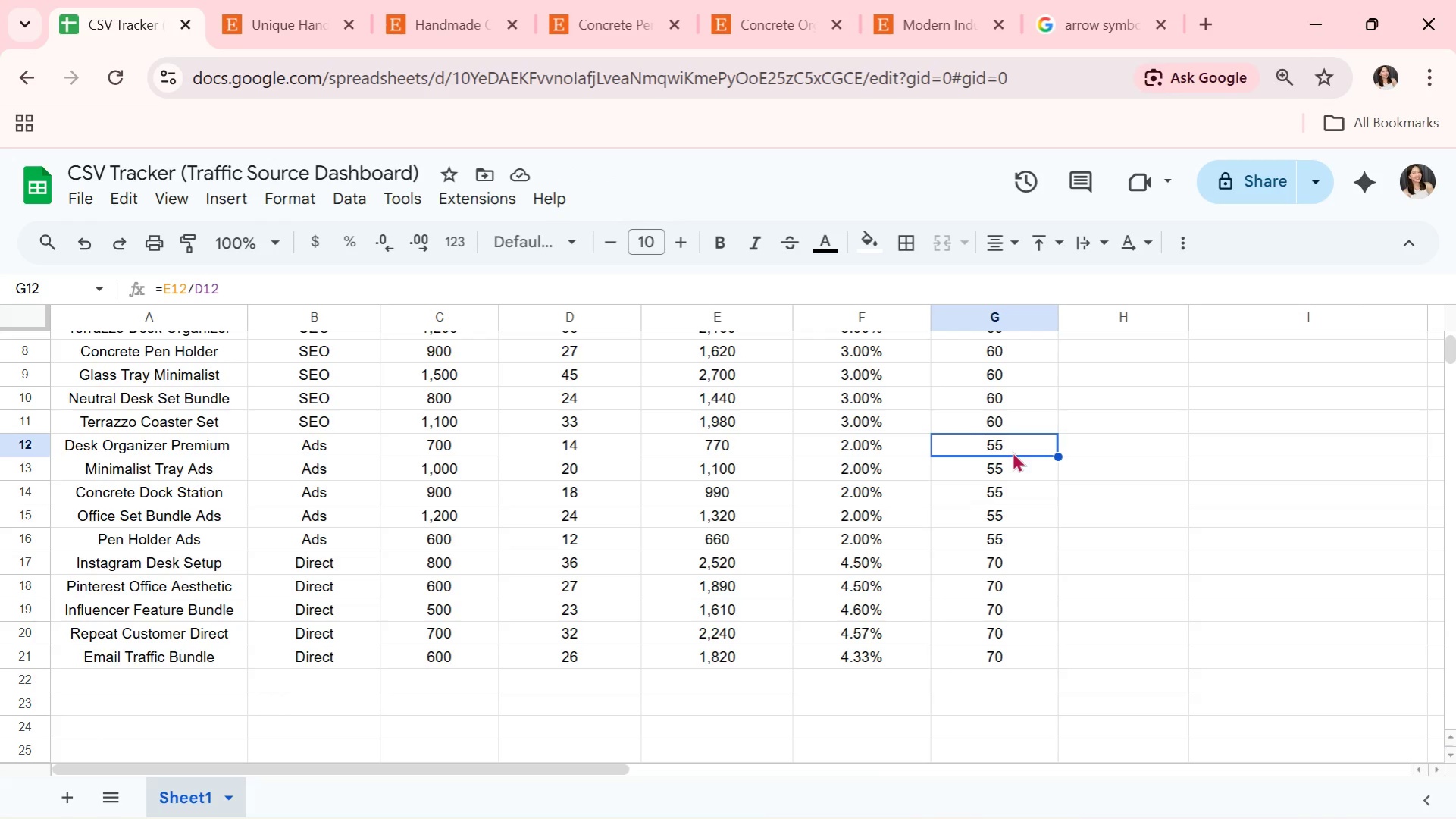 
double_click([1007, 582])
 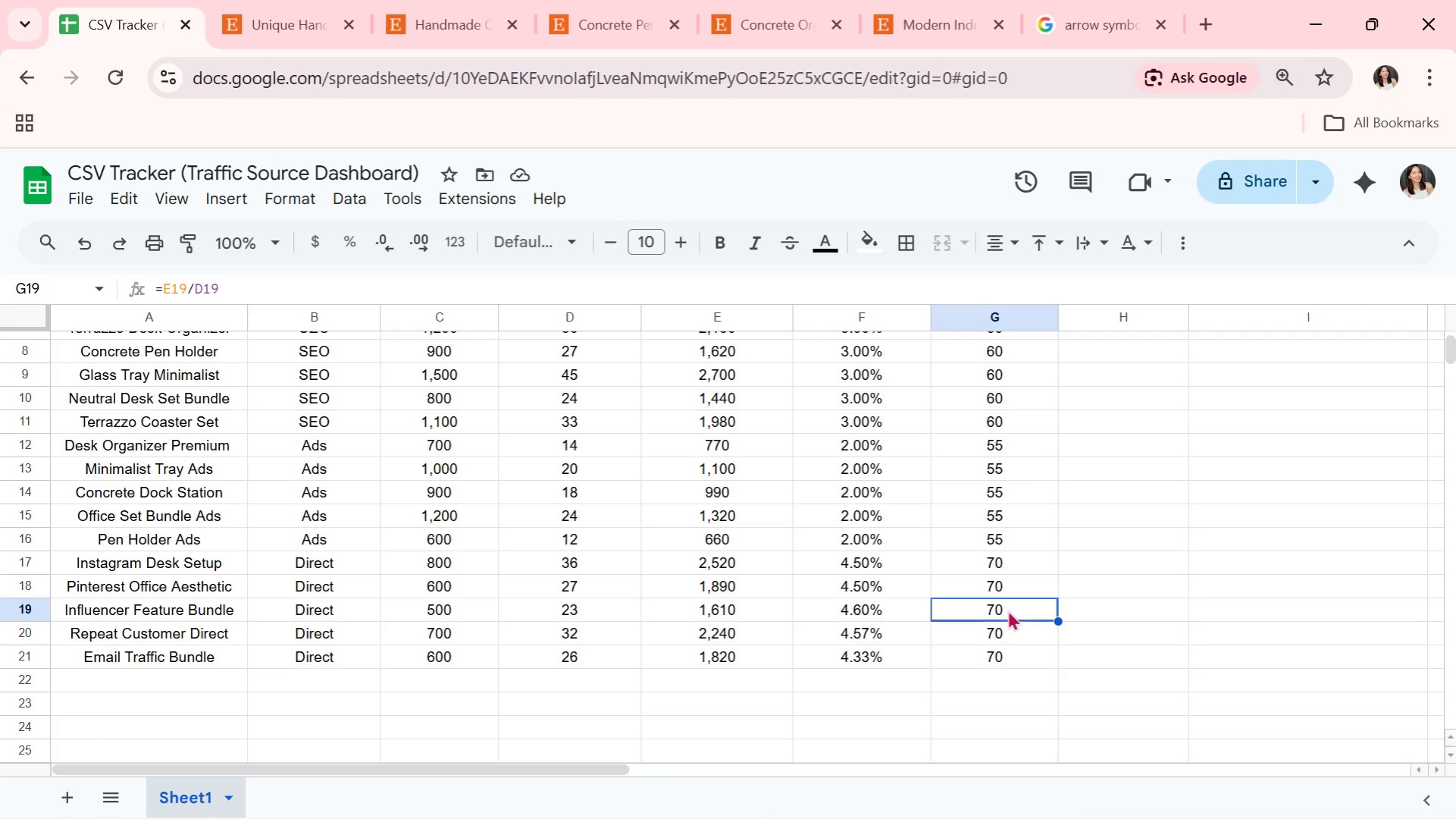 
double_click([1007, 637])
 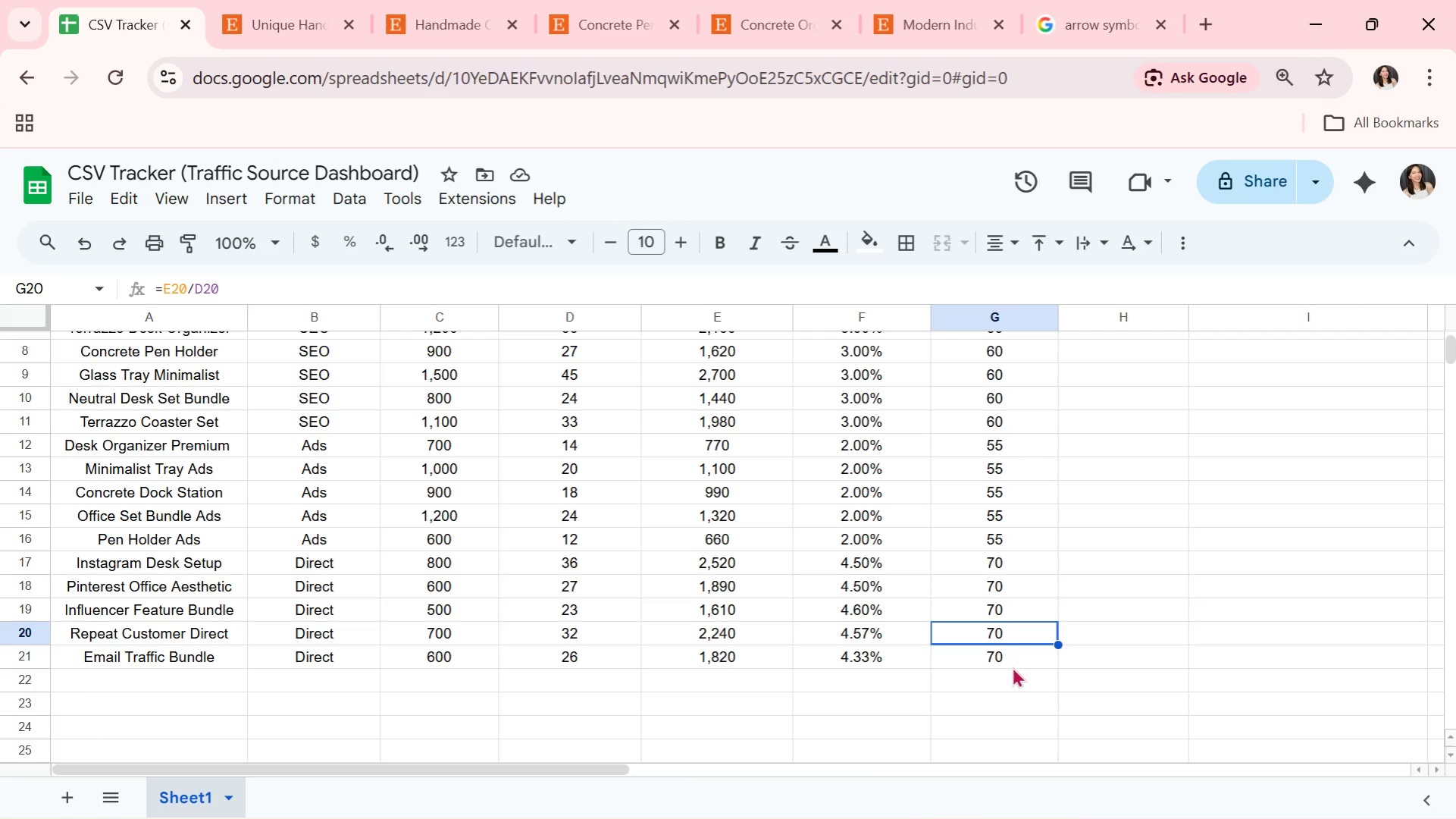 
left_click_drag(start_coordinate=[1012, 667], to_coordinate=[1012, 657])
 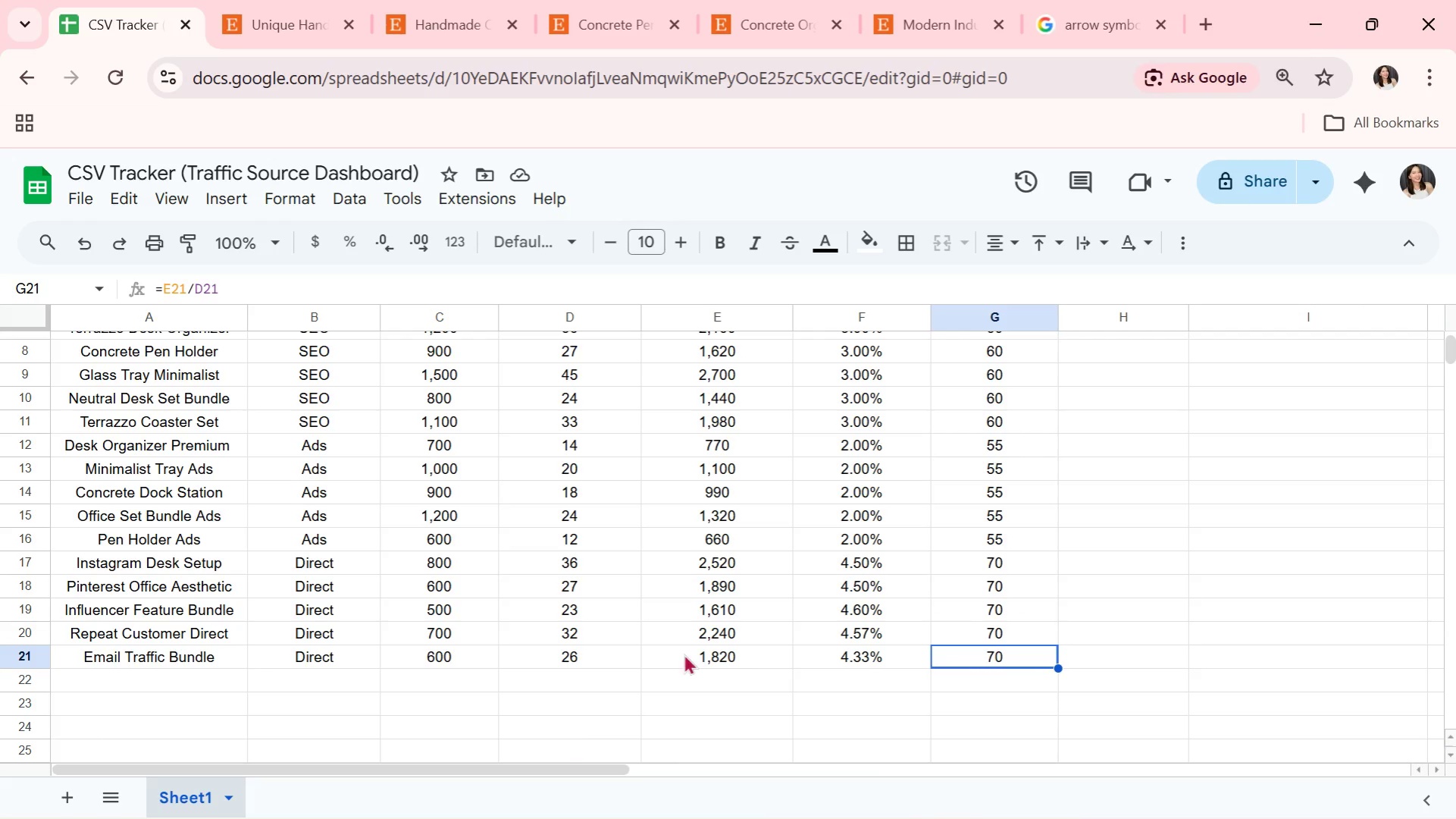 
scroll: coordinate [787, 585], scroll_direction: up, amount: 4.0
 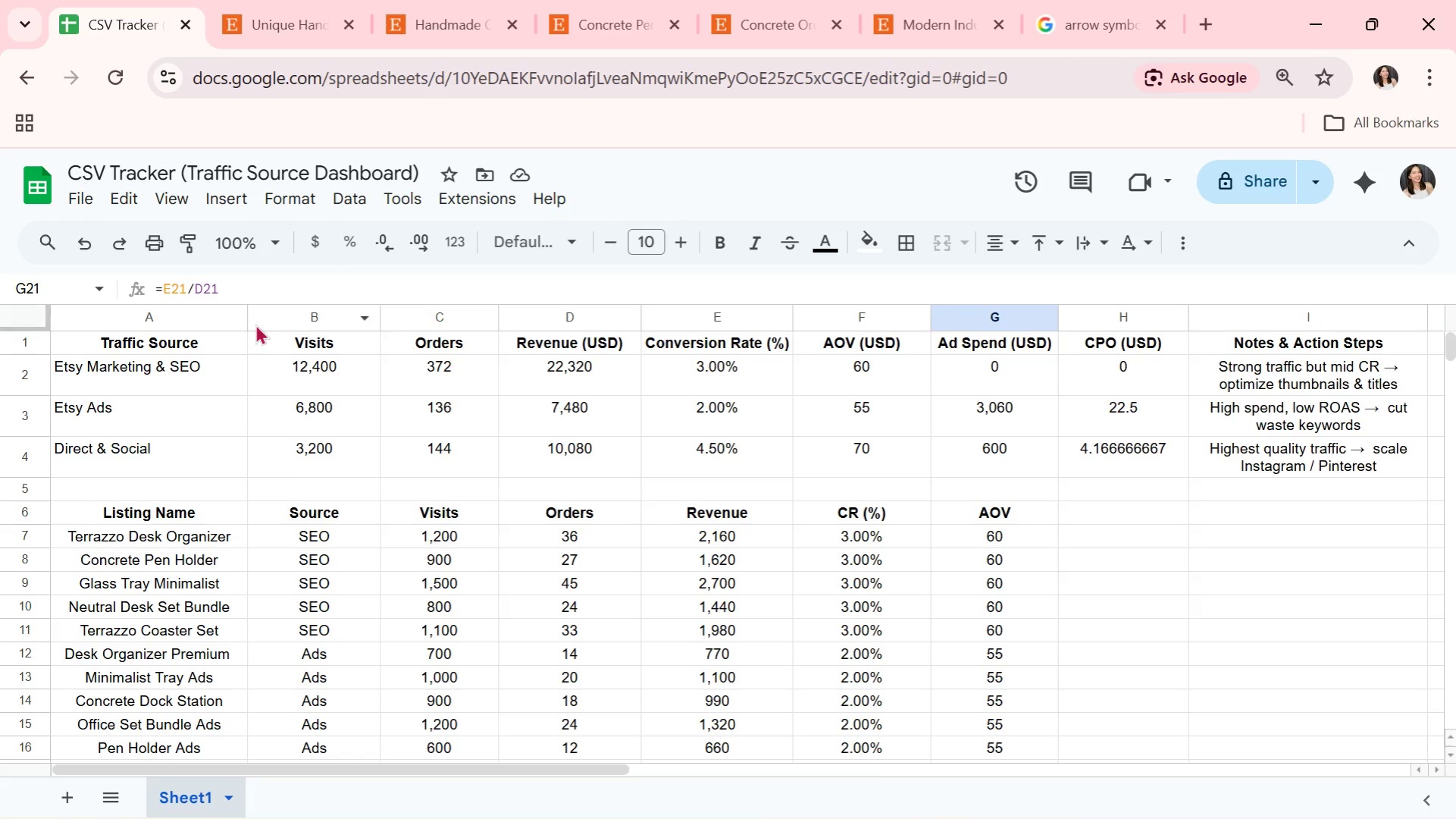 
left_click_drag(start_coordinate=[250, 321], to_coordinate=[242, 323])
 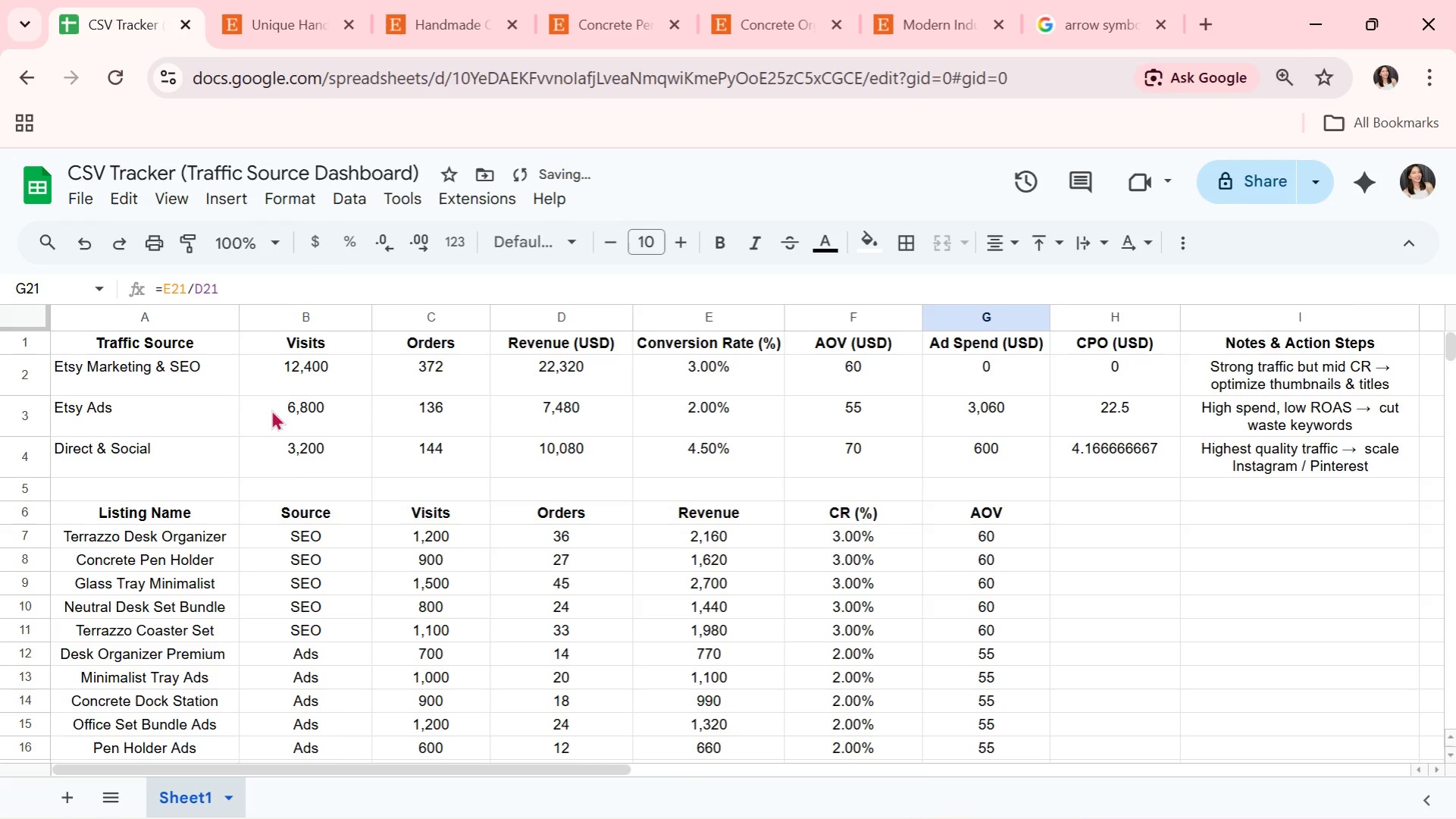 
left_click([320, 544])
 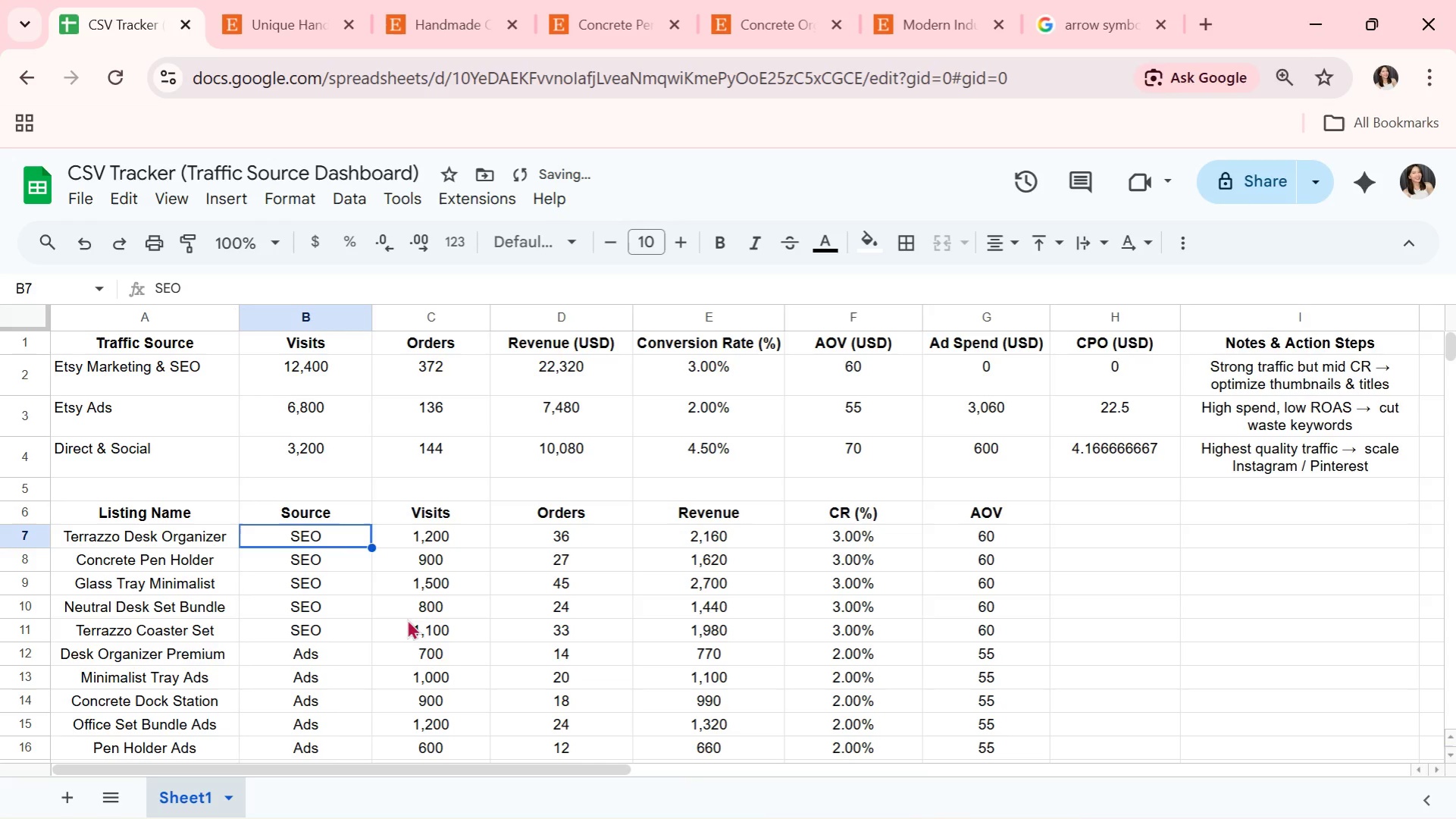 
scroll: coordinate [459, 673], scroll_direction: up, amount: 9.0
 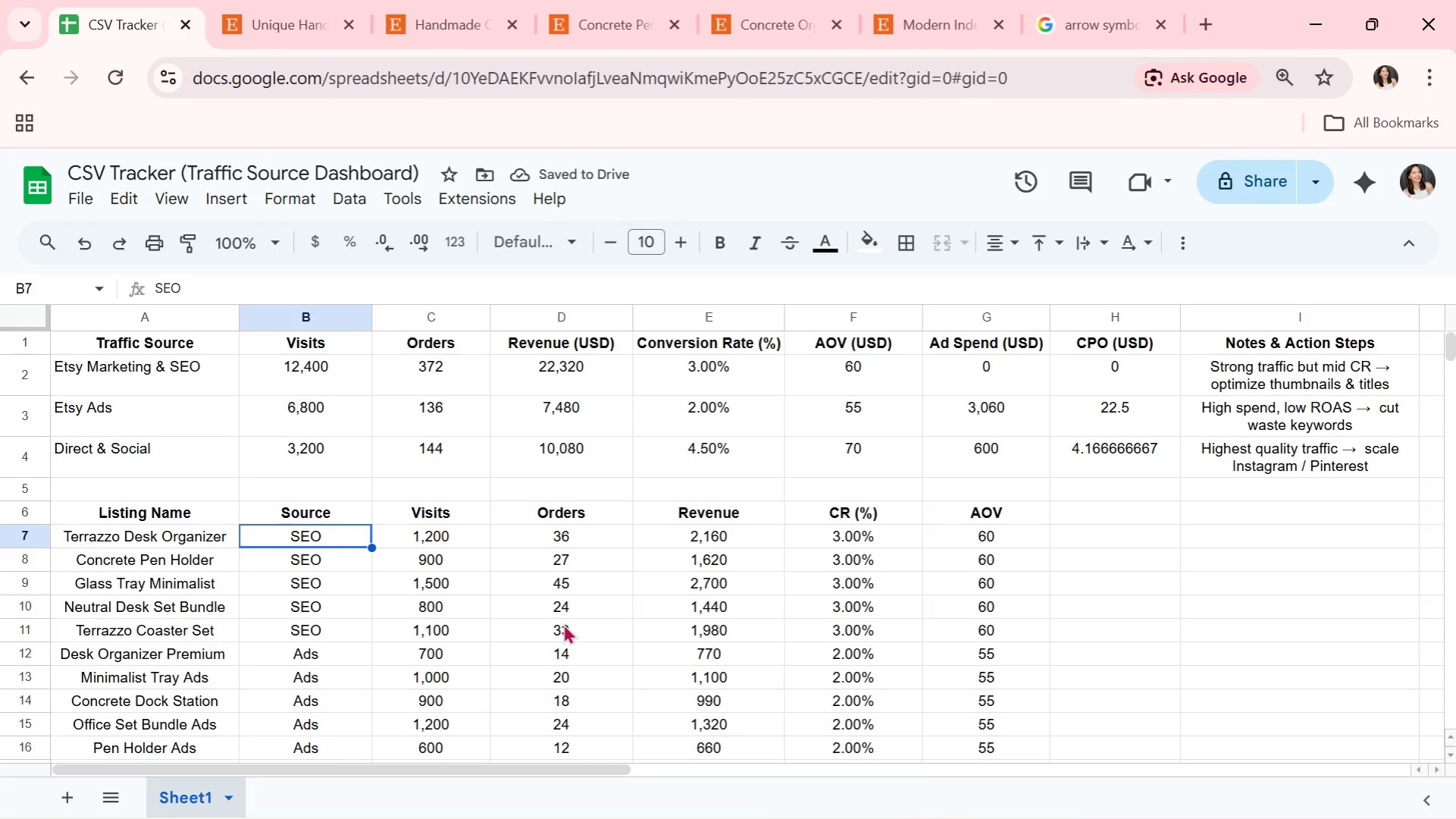 
scroll: coordinate [563, 626], scroll_direction: down, amount: 1.0
 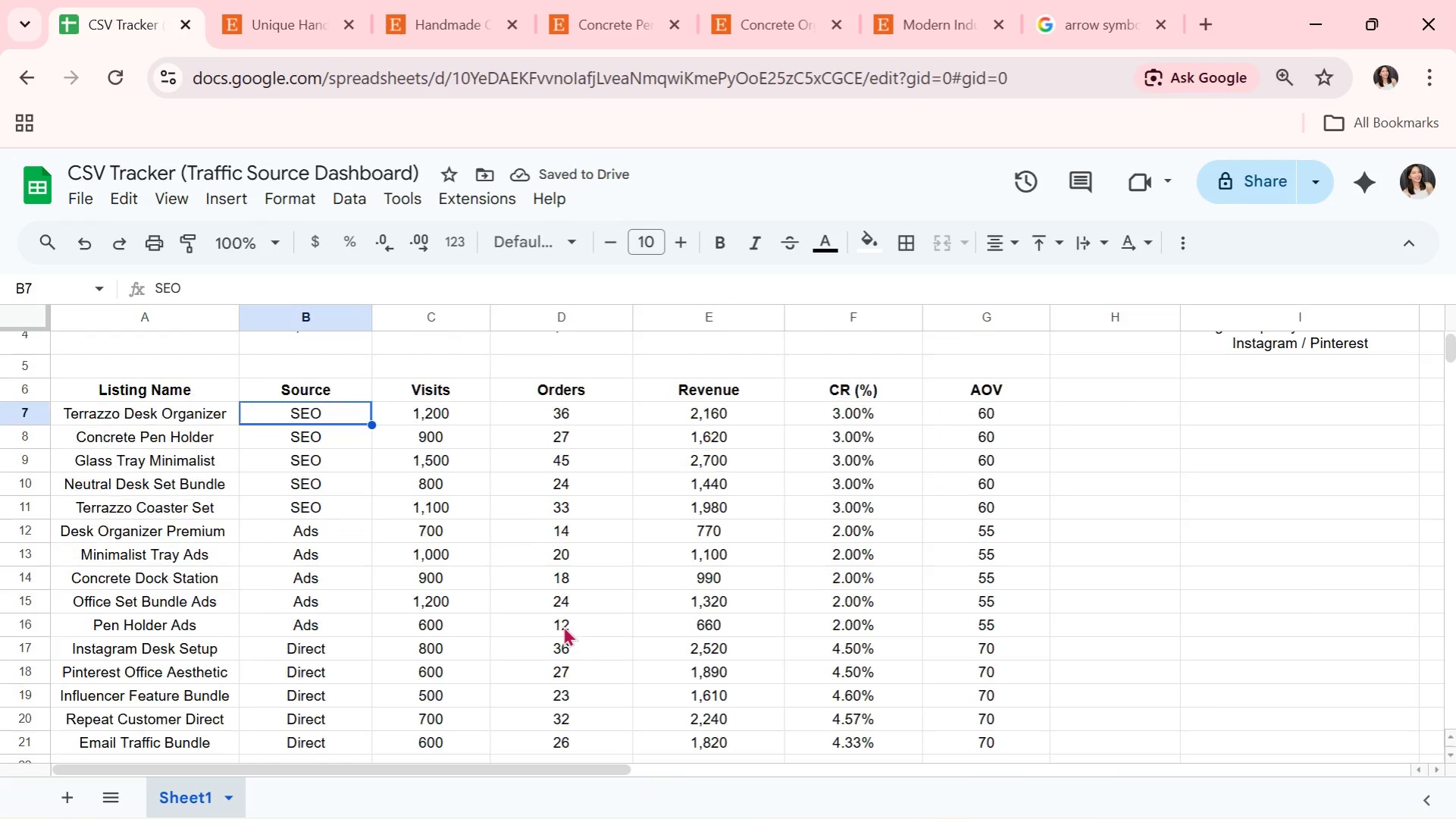 
scroll: coordinate [563, 626], scroll_direction: none, amount: 0.0
 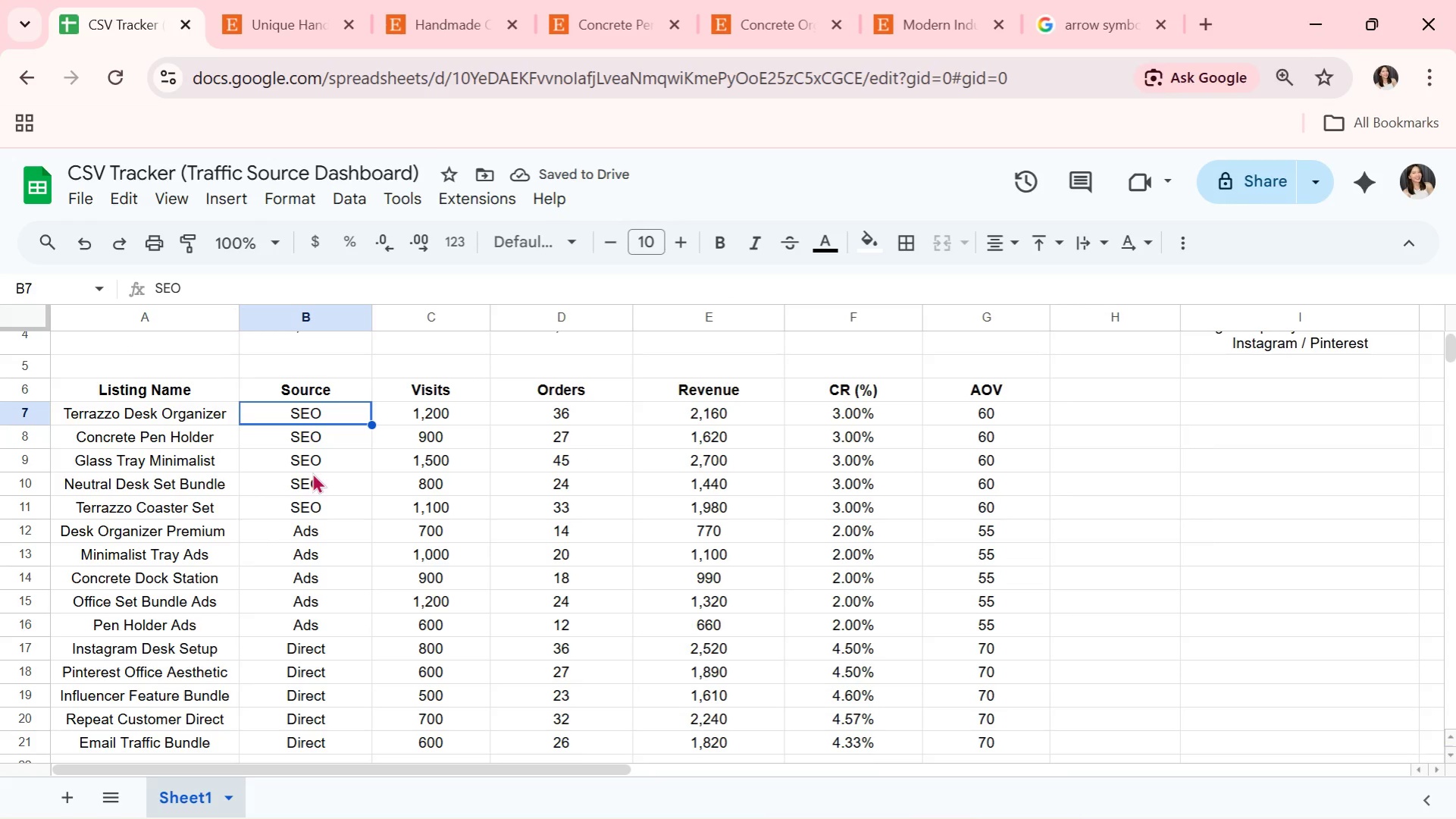 
key(ArrowDown)
 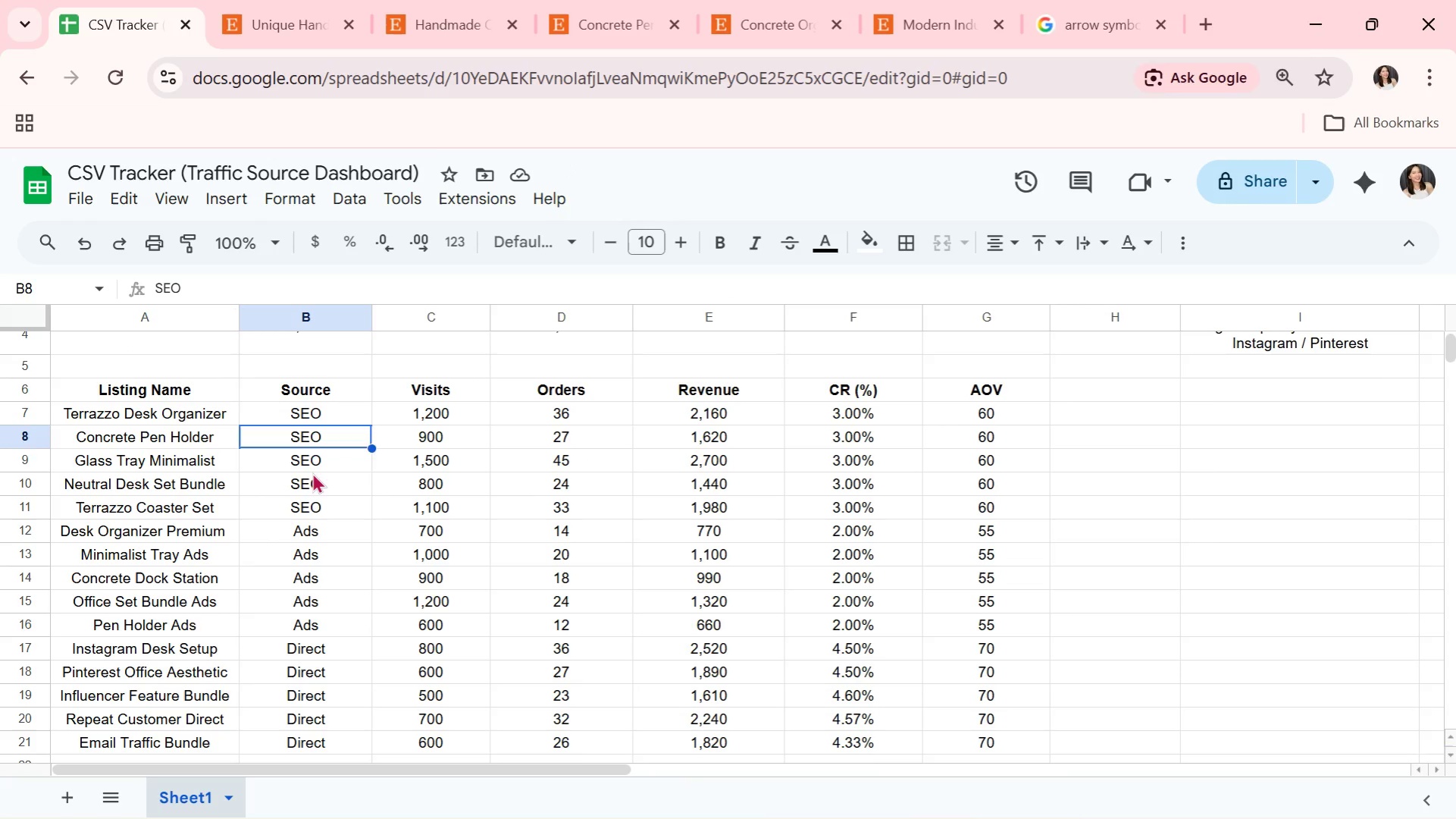 
key(ArrowDown)
 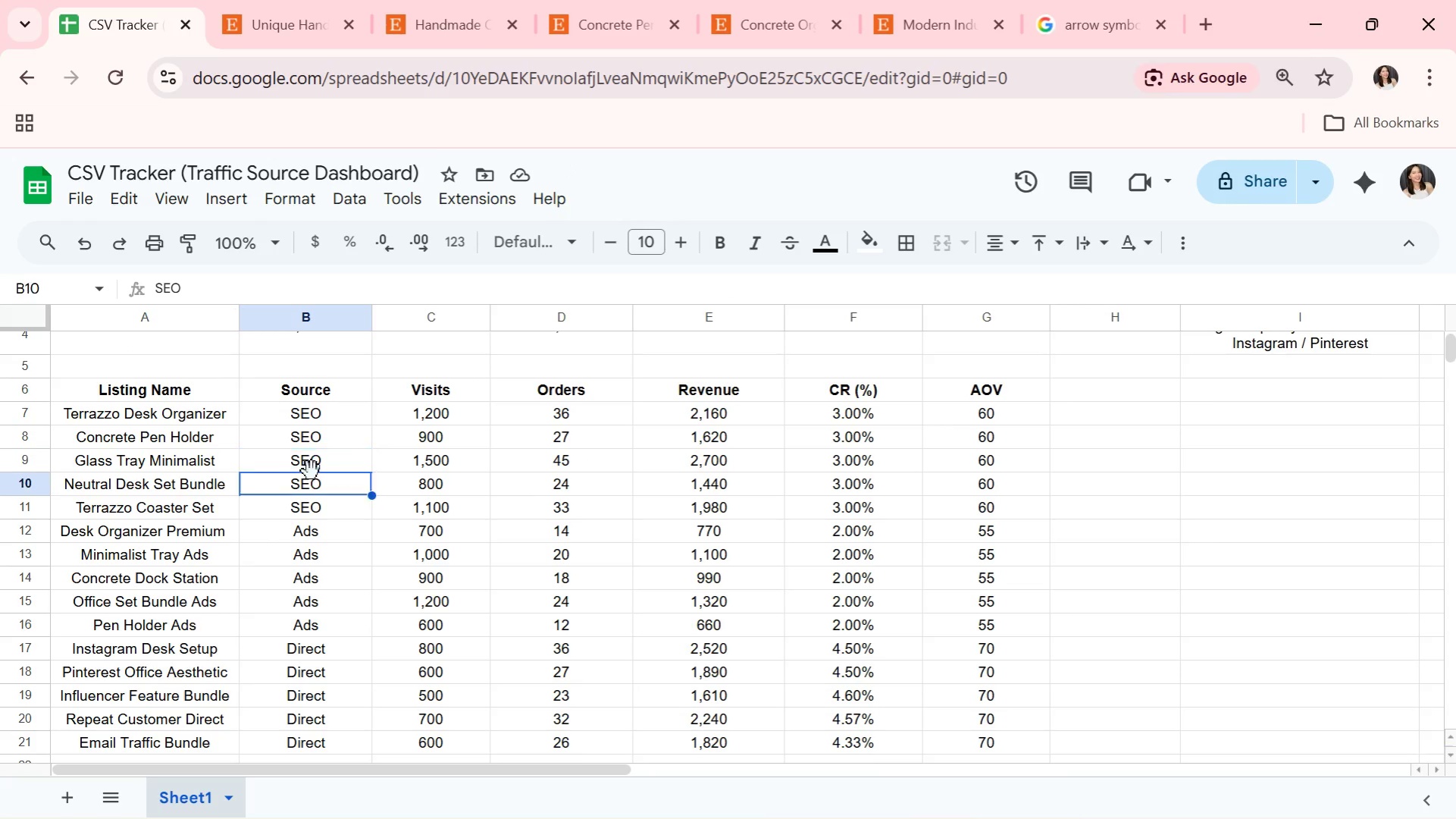 
key(ArrowDown)
 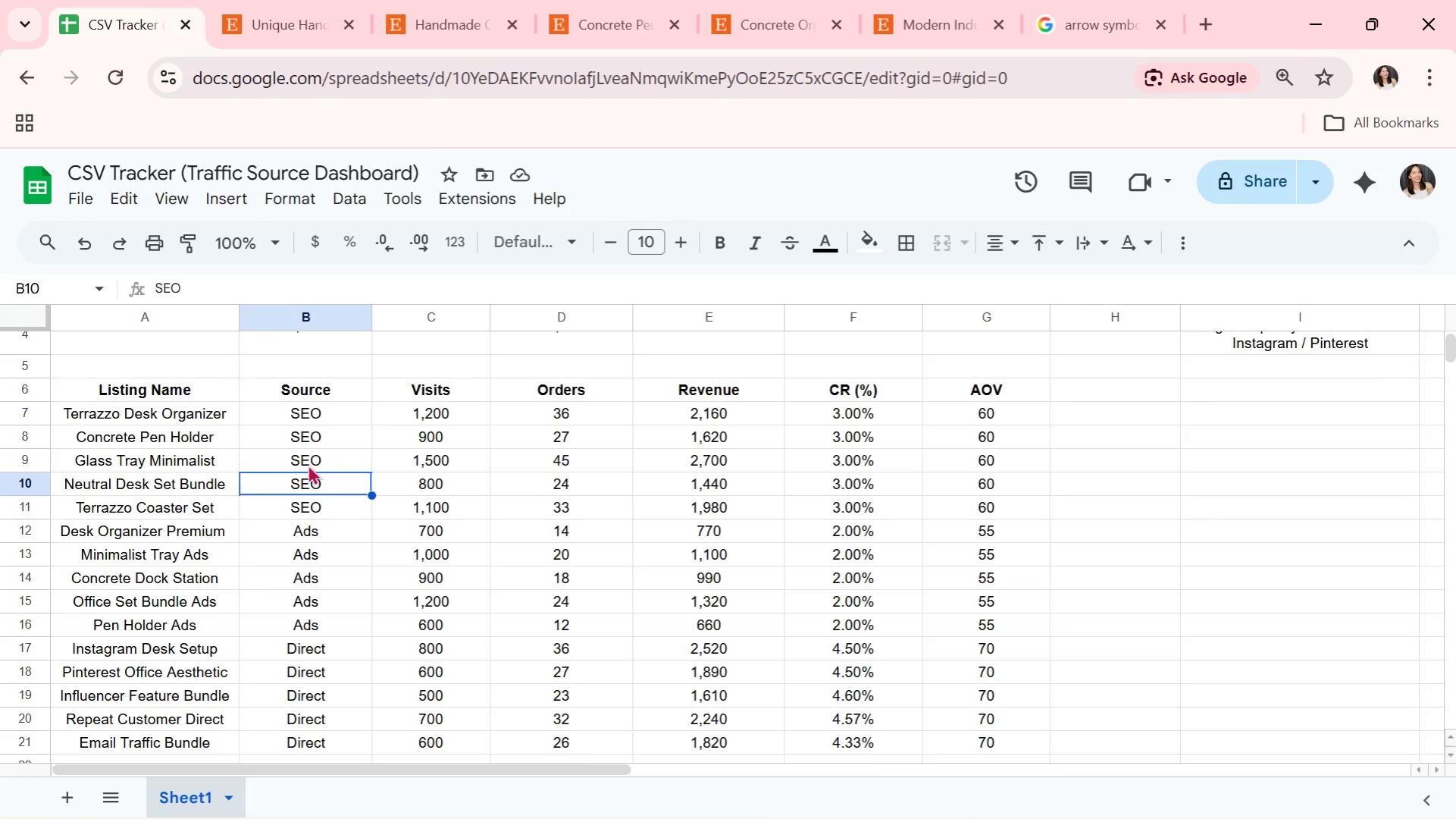 
key(ArrowDown)
 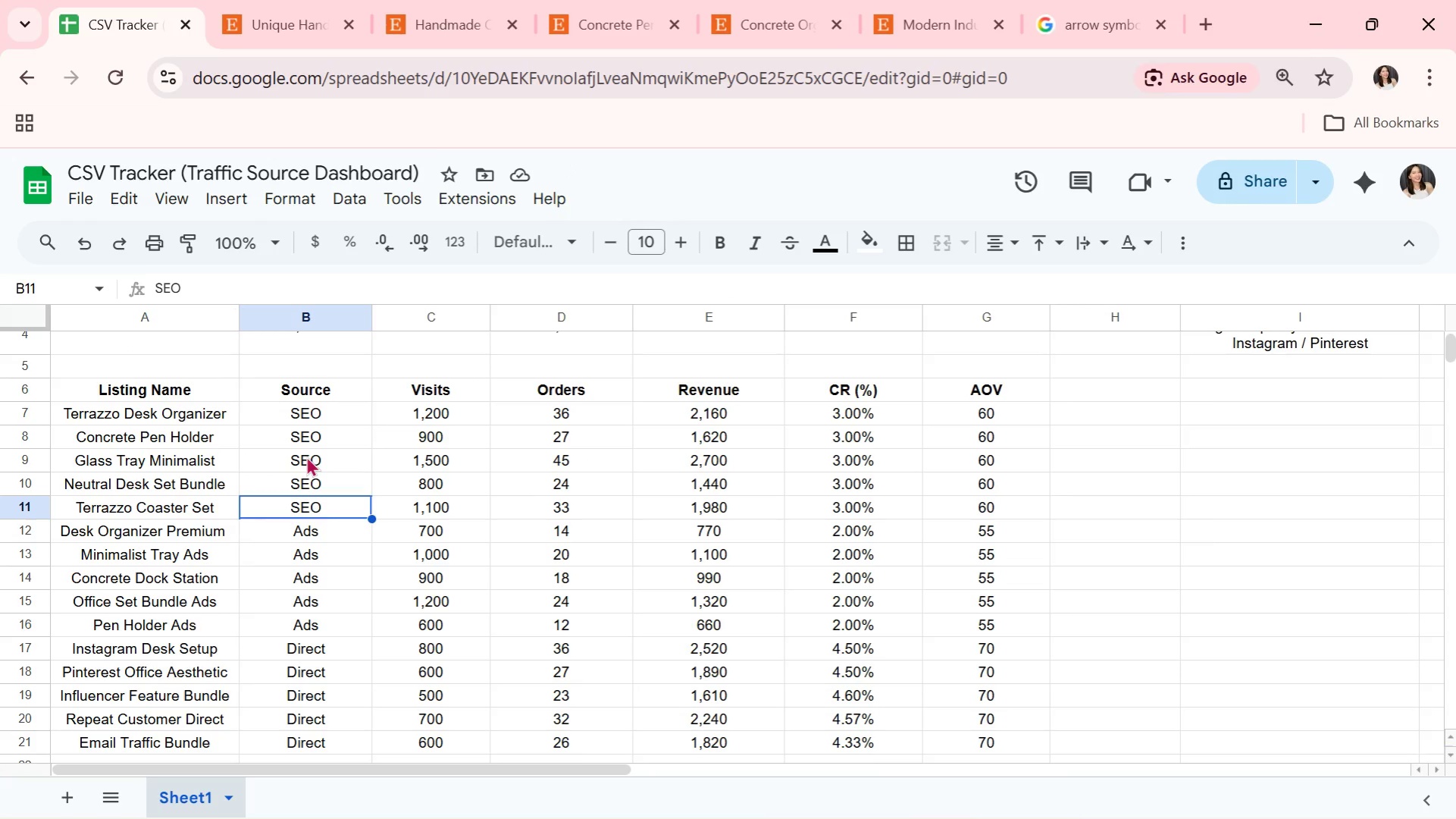 
key(ArrowDown)
 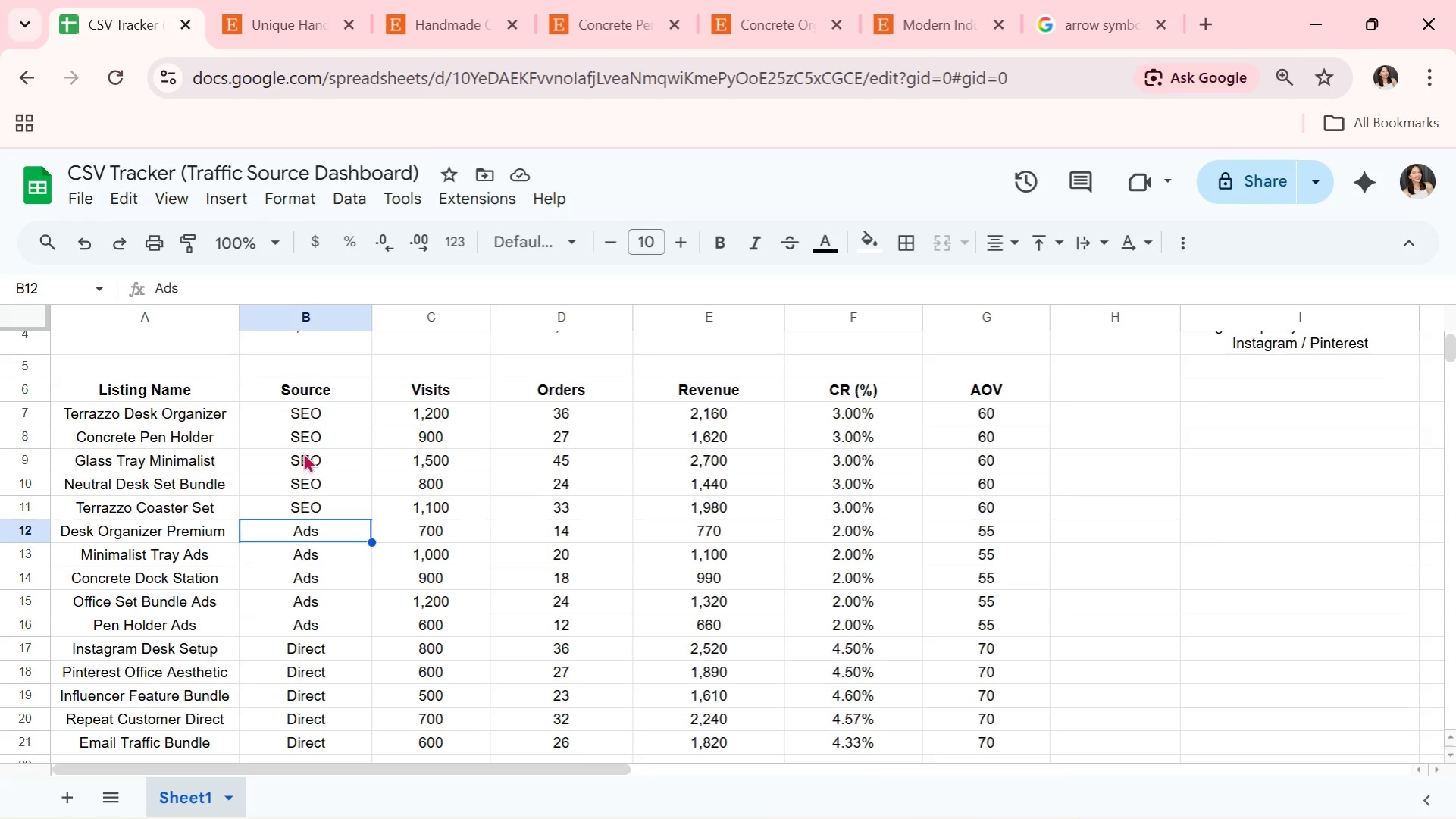 
key(ArrowDown)
 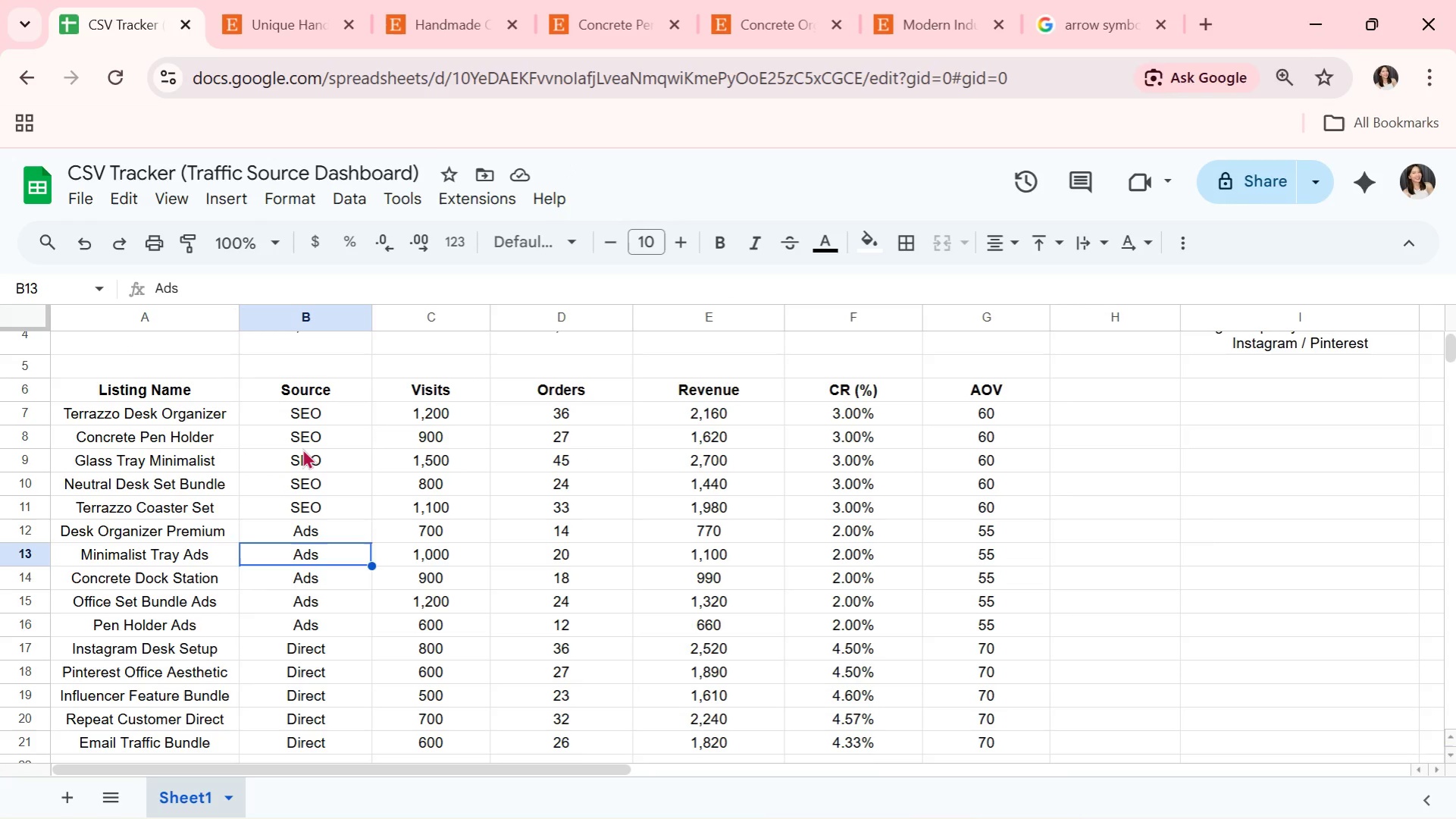 
key(ArrowDown)
 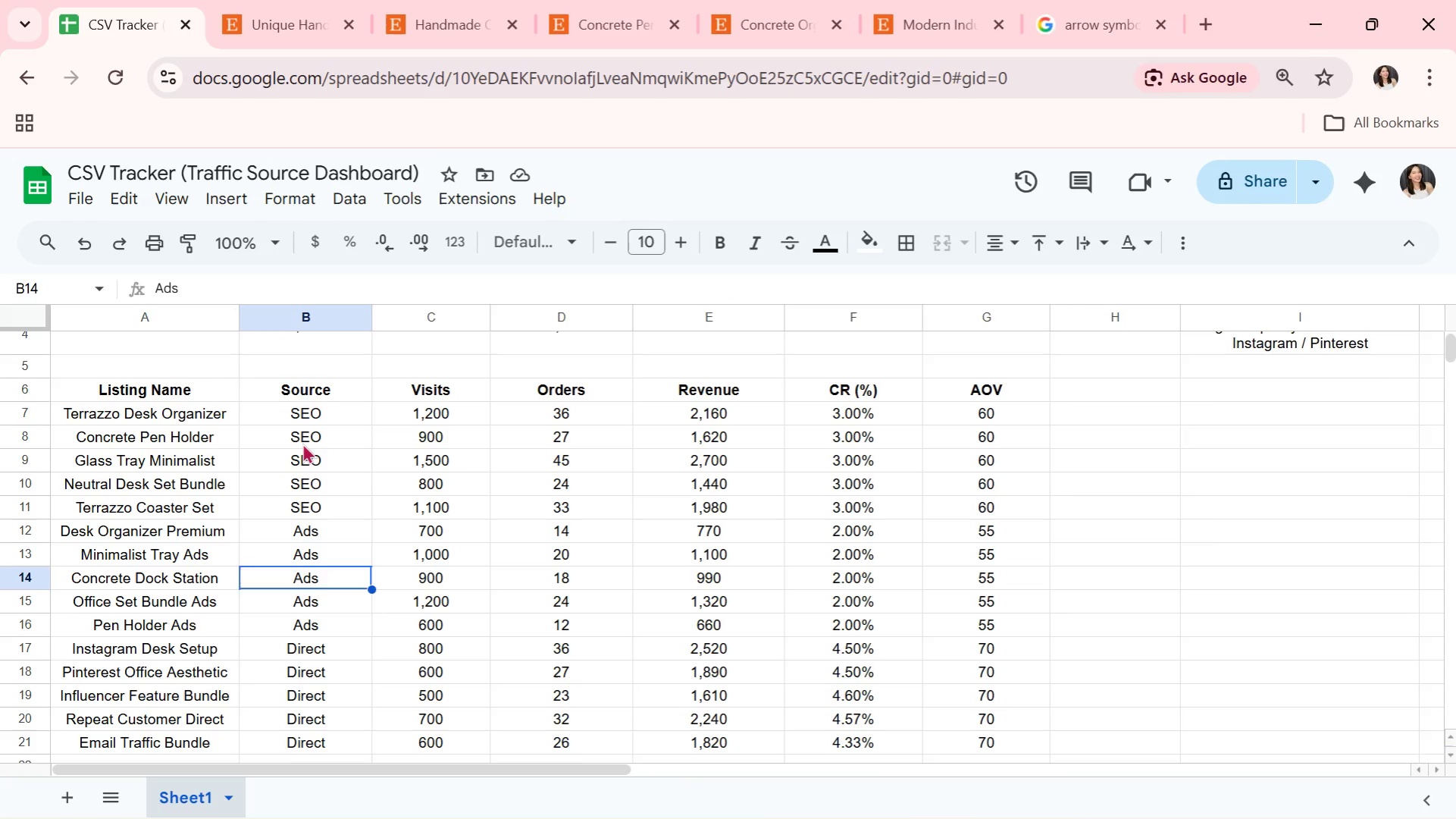 
key(ArrowDown)
 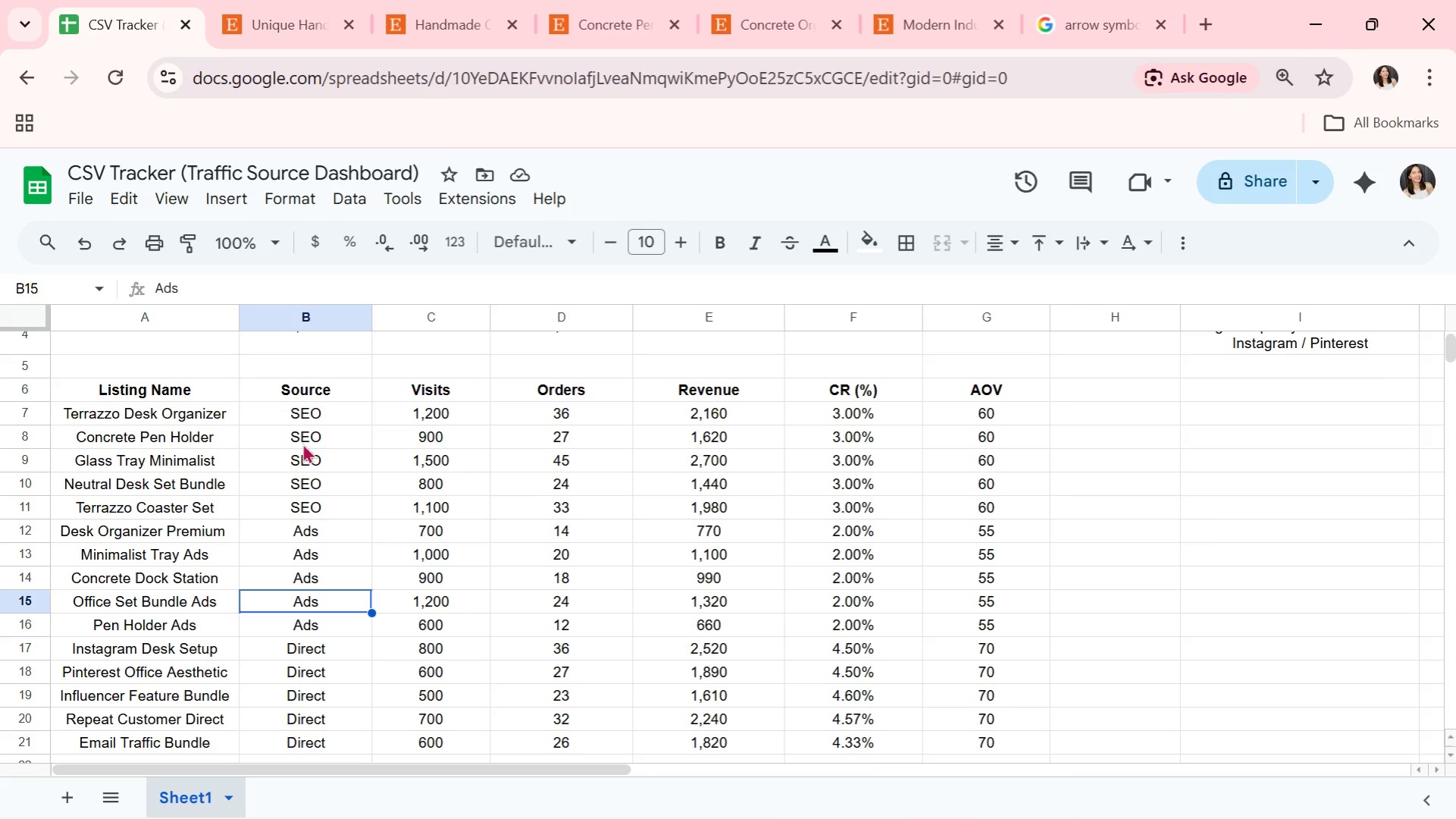 
key(ArrowDown)
 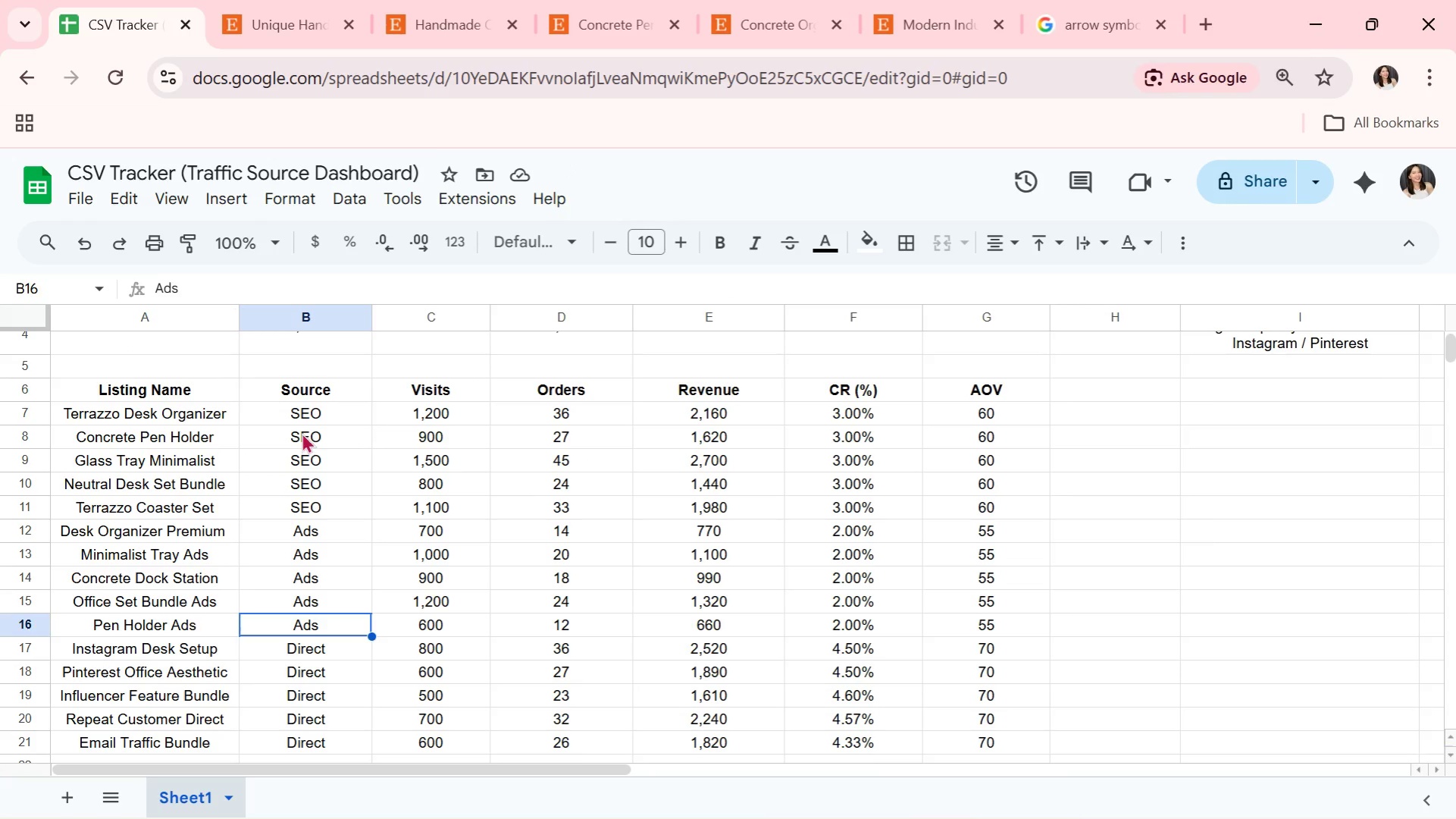 
key(ArrowDown)
 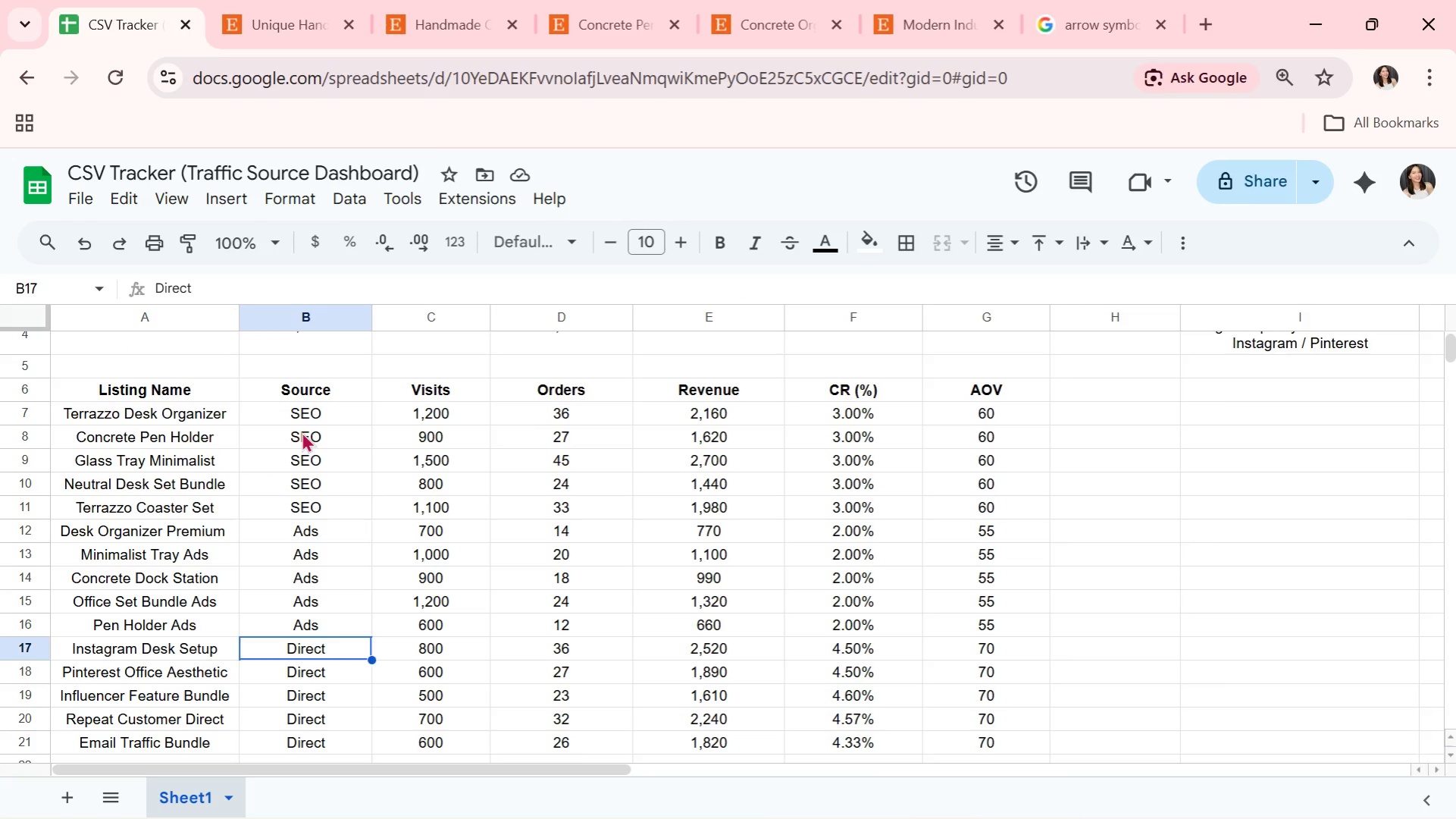 
key(ArrowDown)
 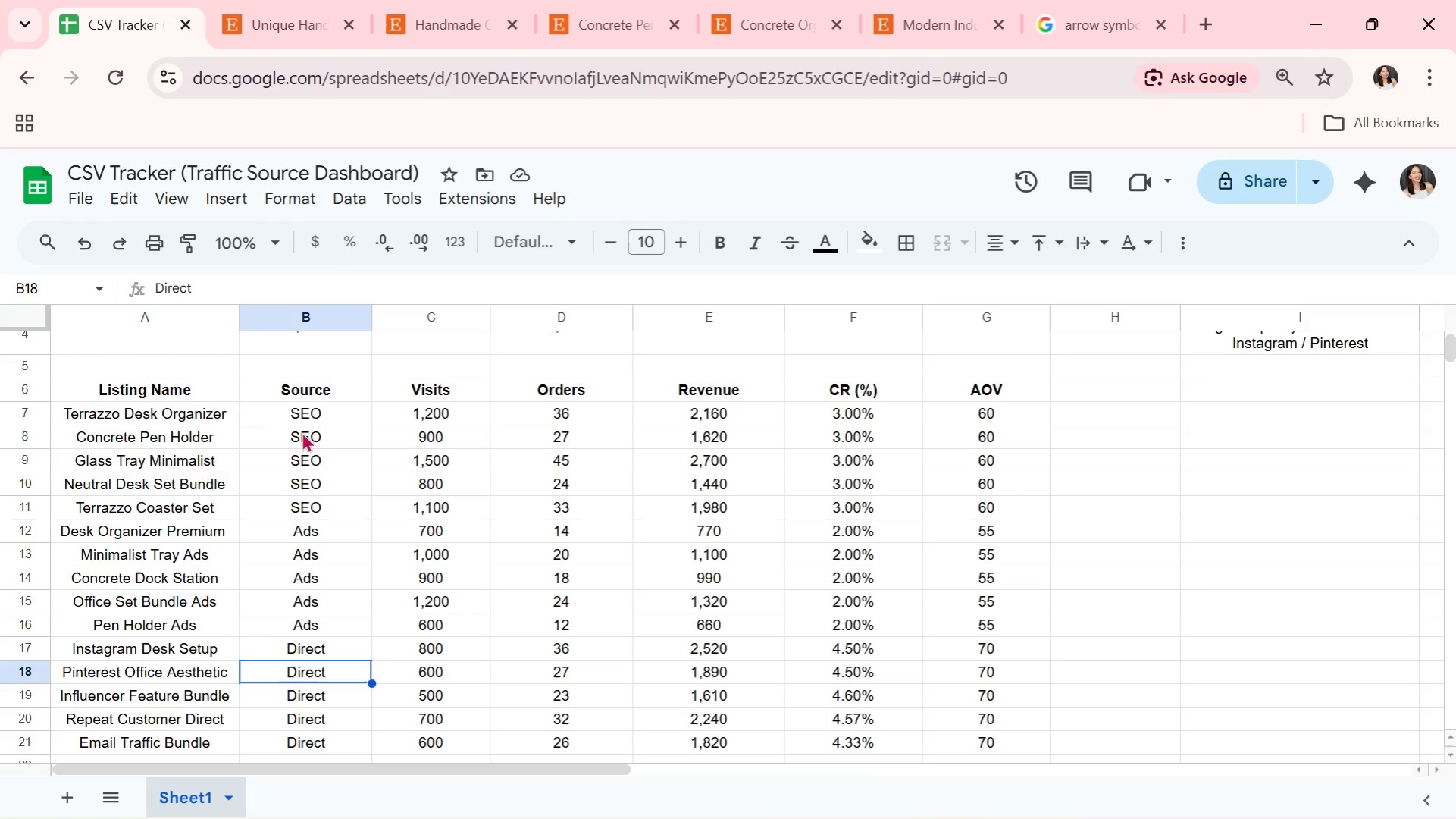 
key(ArrowDown)
 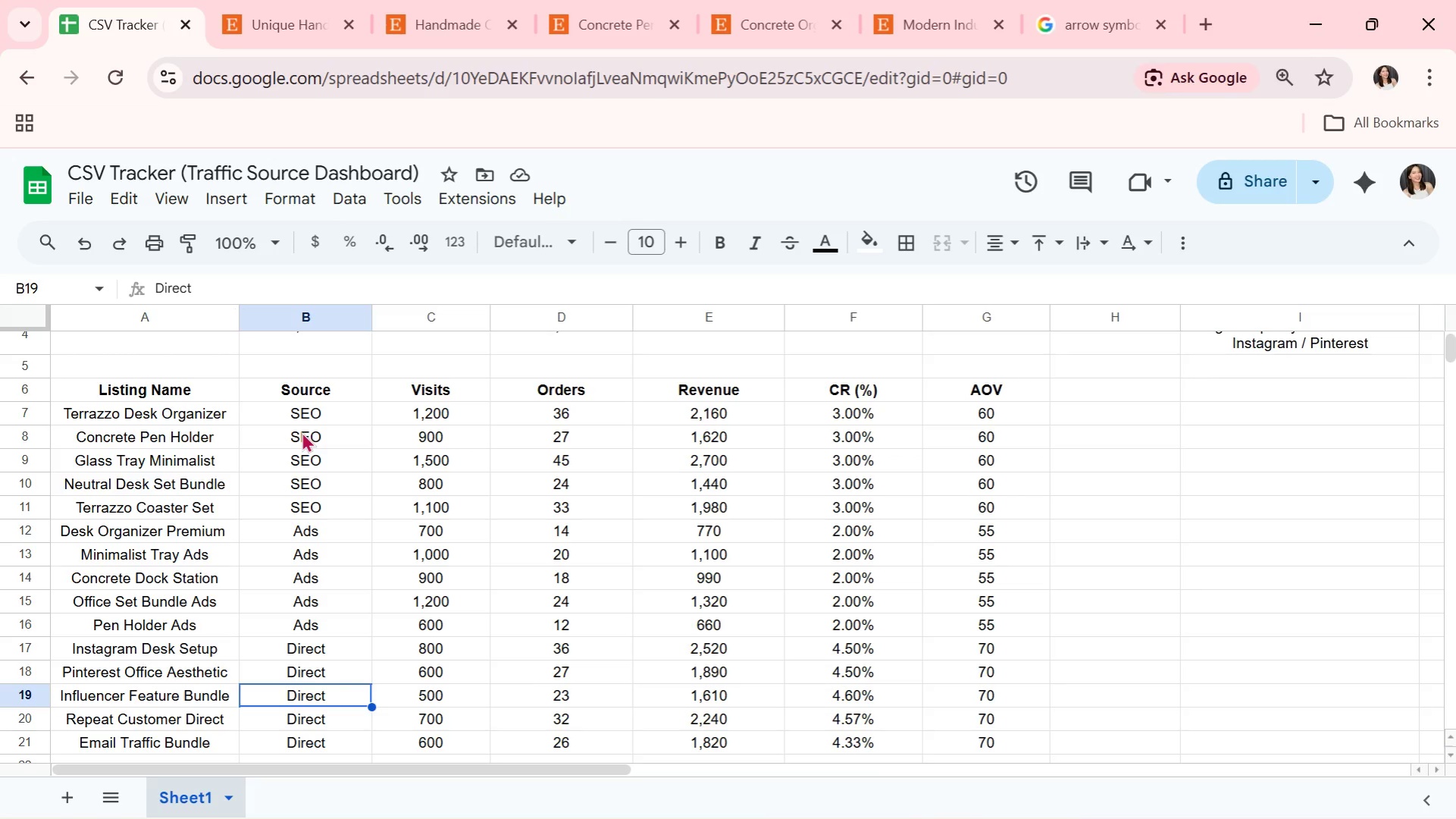 
key(ArrowDown)
 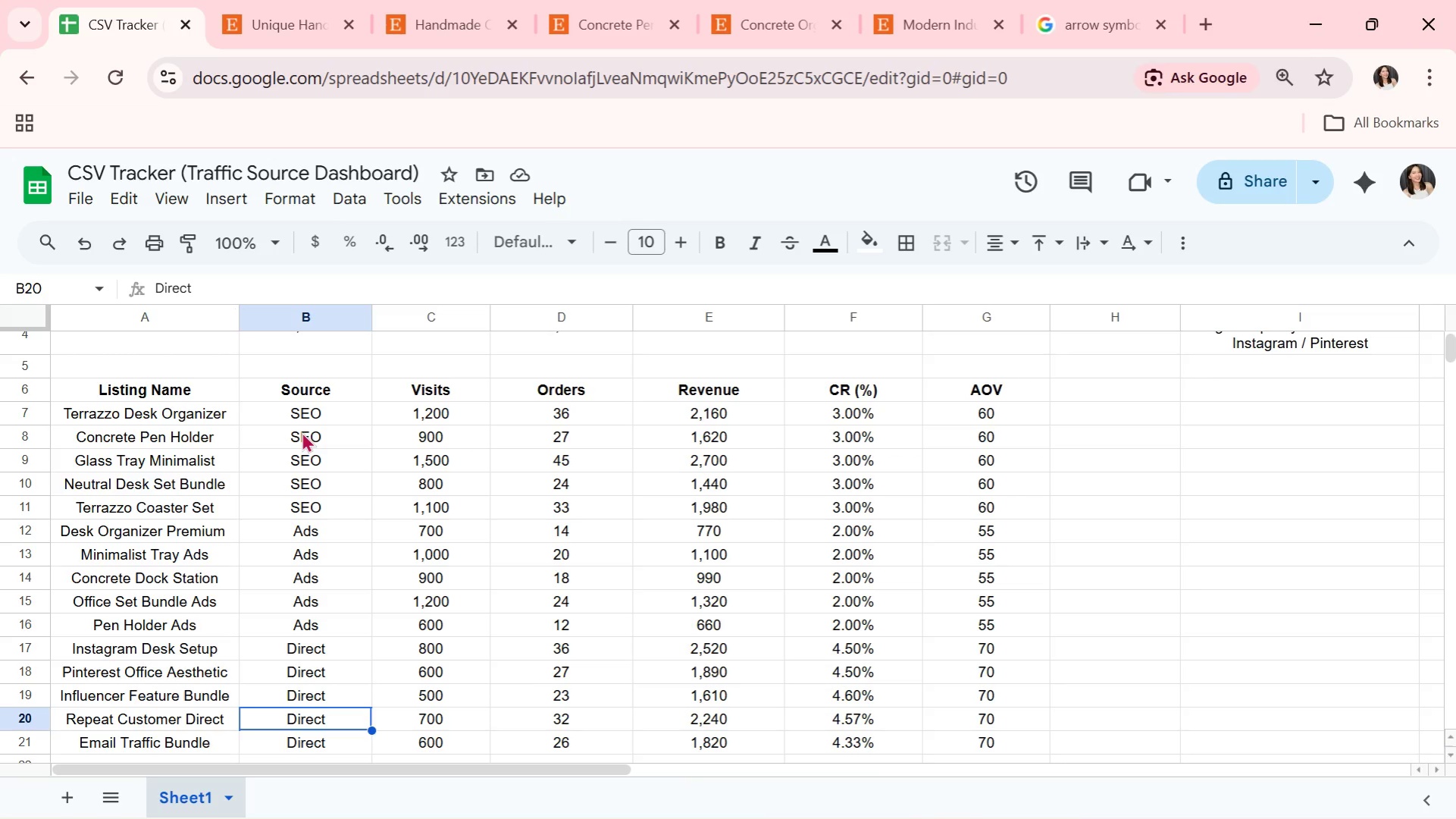 
key(ArrowDown)
 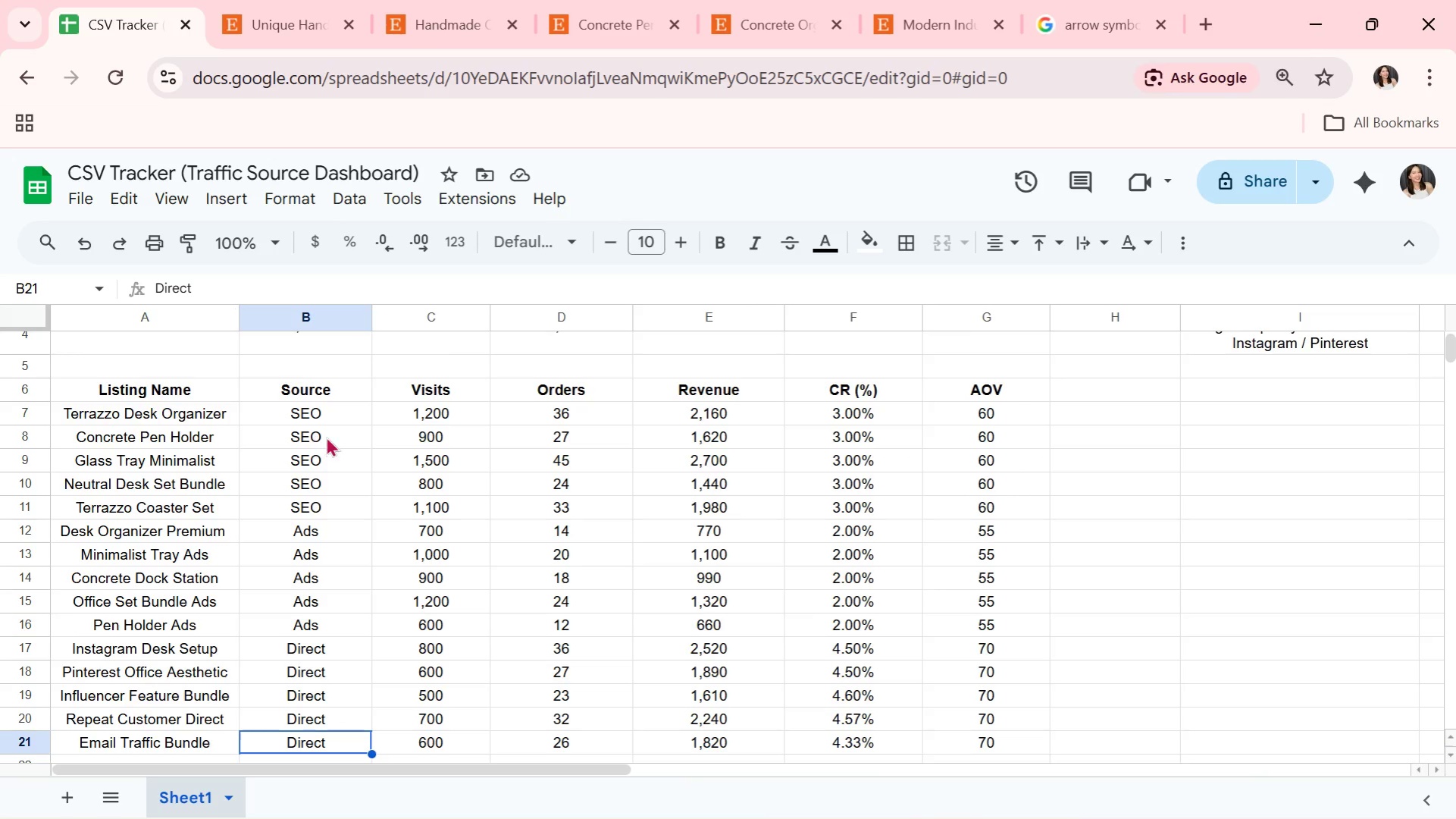 
key(ArrowDown)
 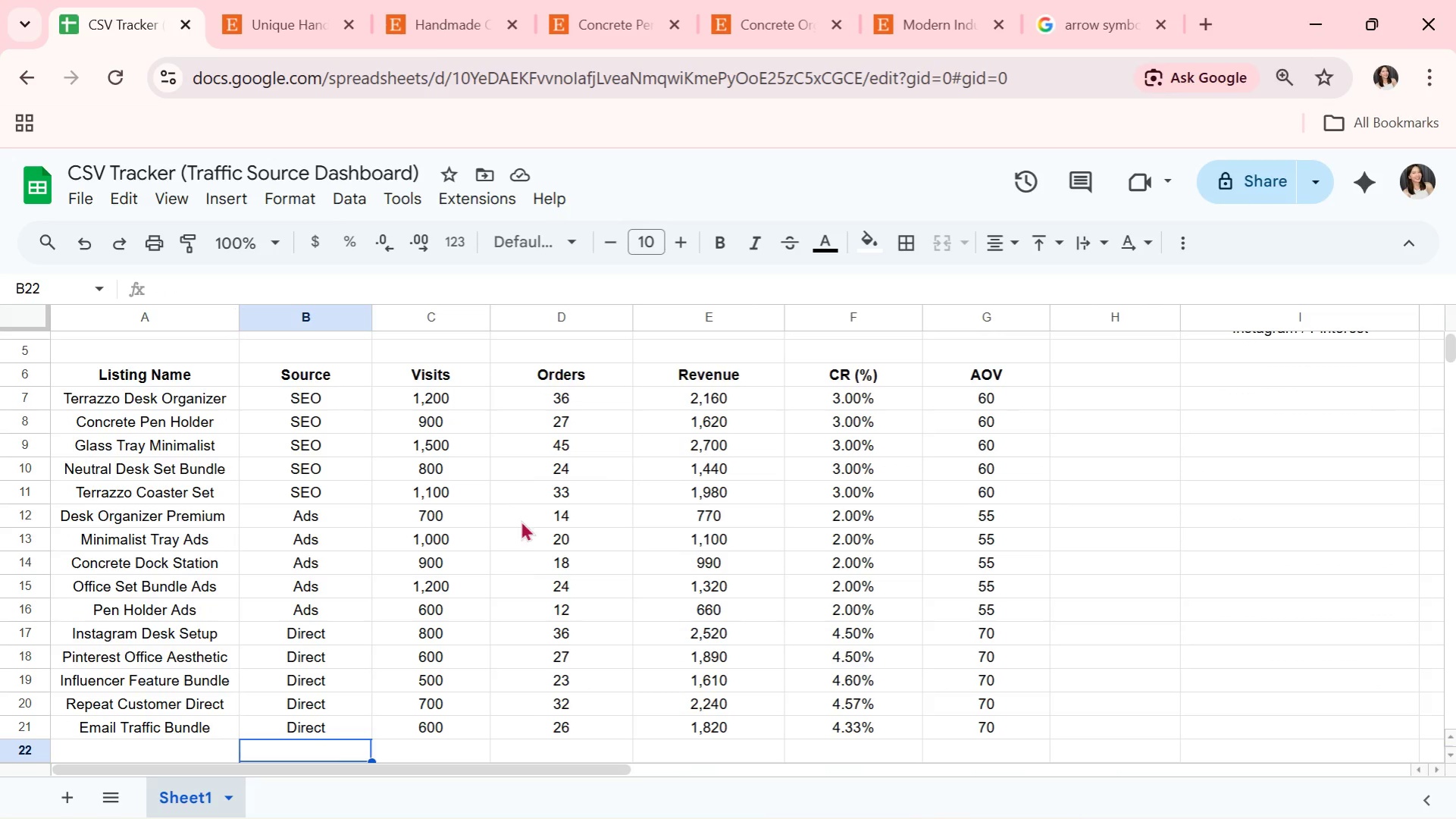 
scroll: coordinate [590, 598], scroll_direction: up, amount: 7.0
 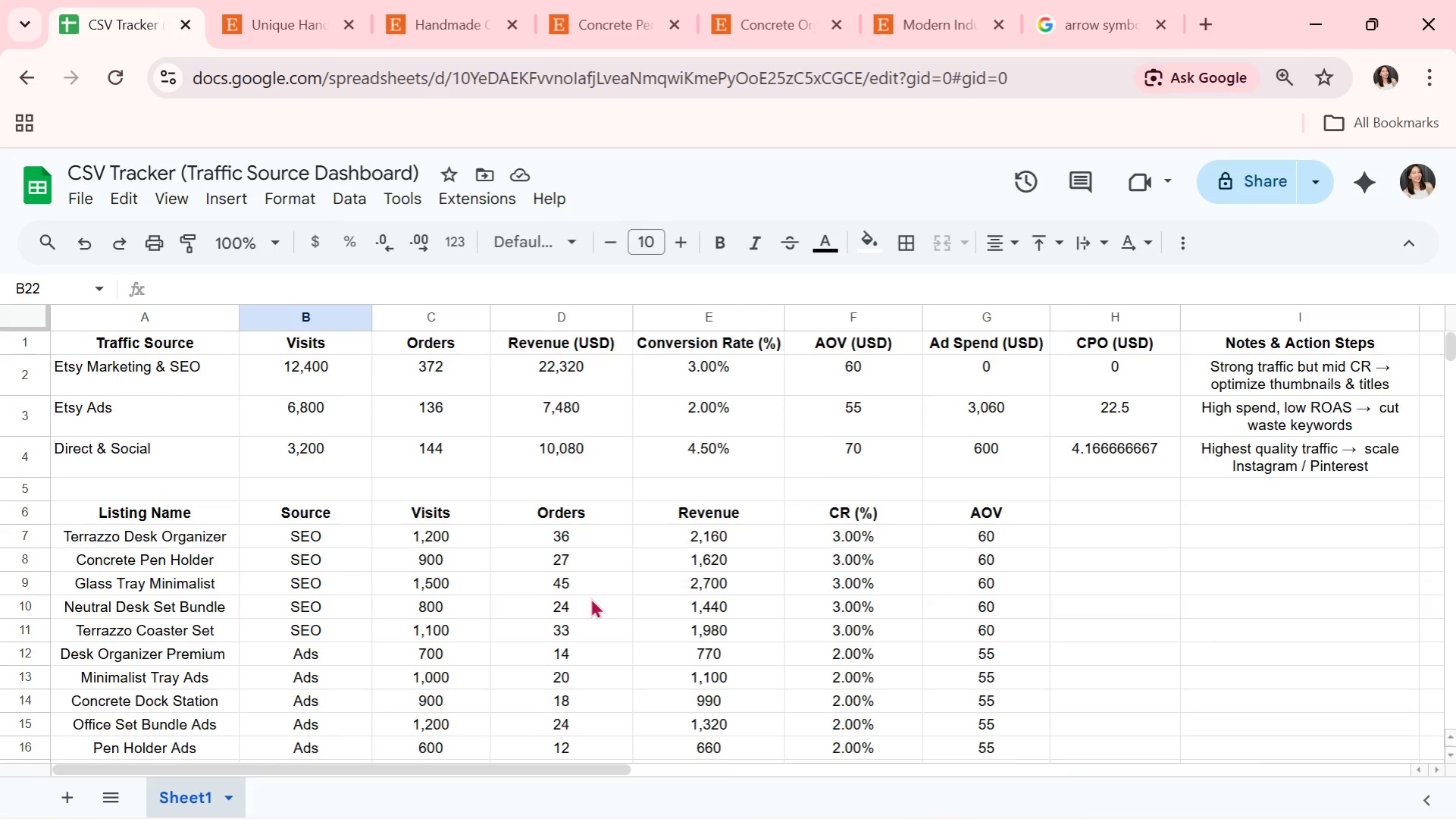 
wait(28.67)
 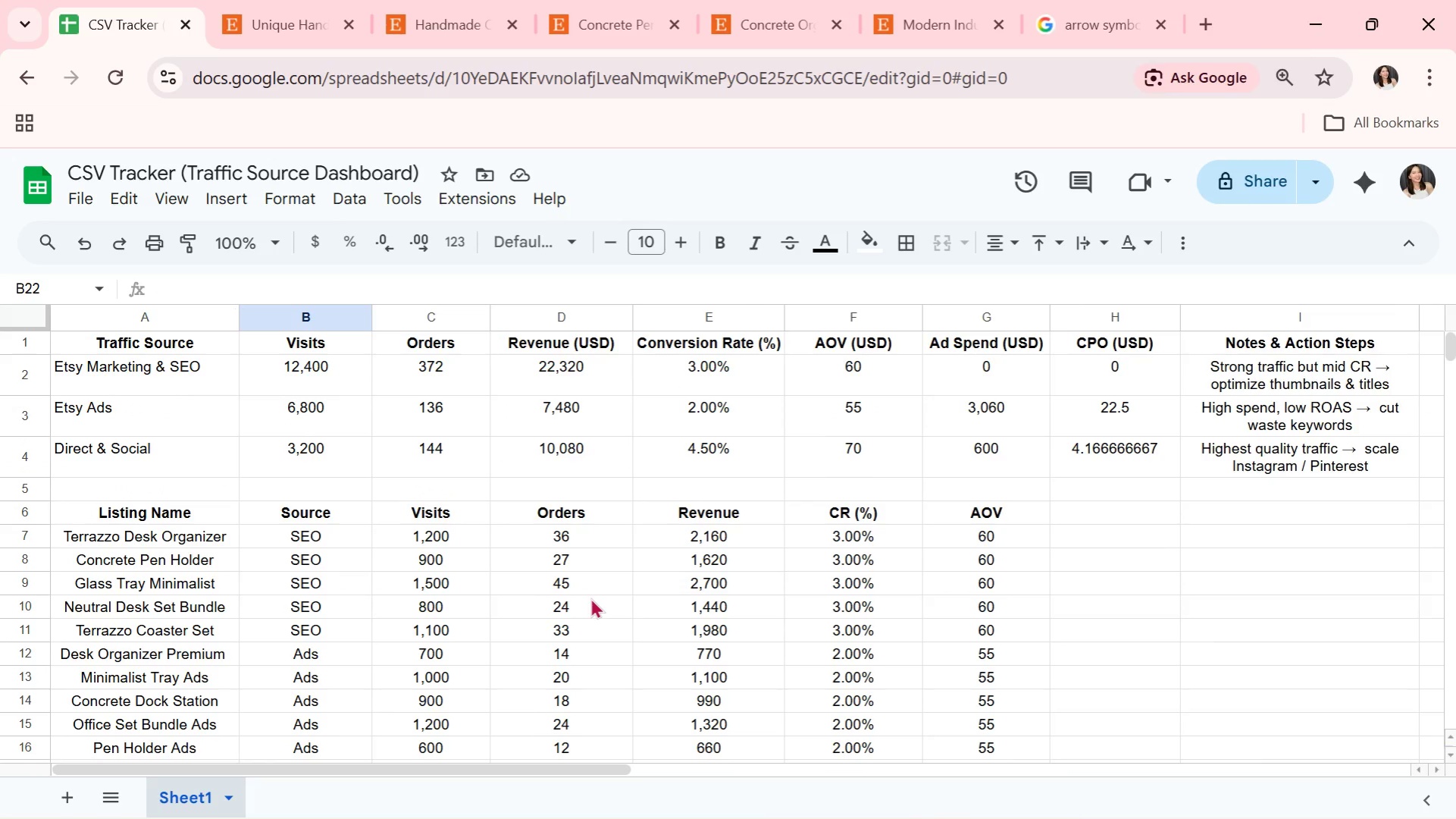 
scroll: coordinate [680, 638], scroll_direction: up, amount: 7.0
 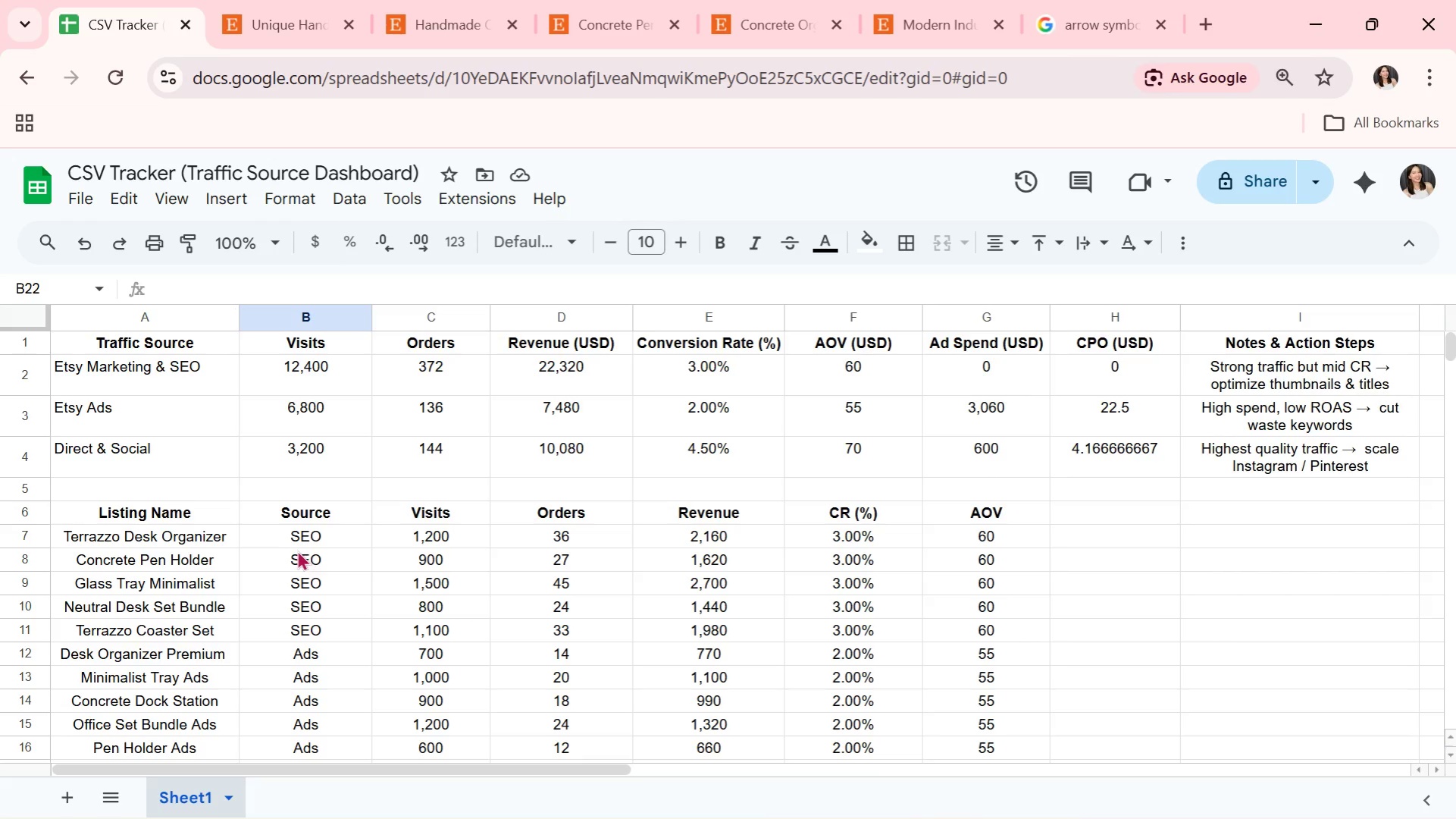 
key(Alt+Tab)